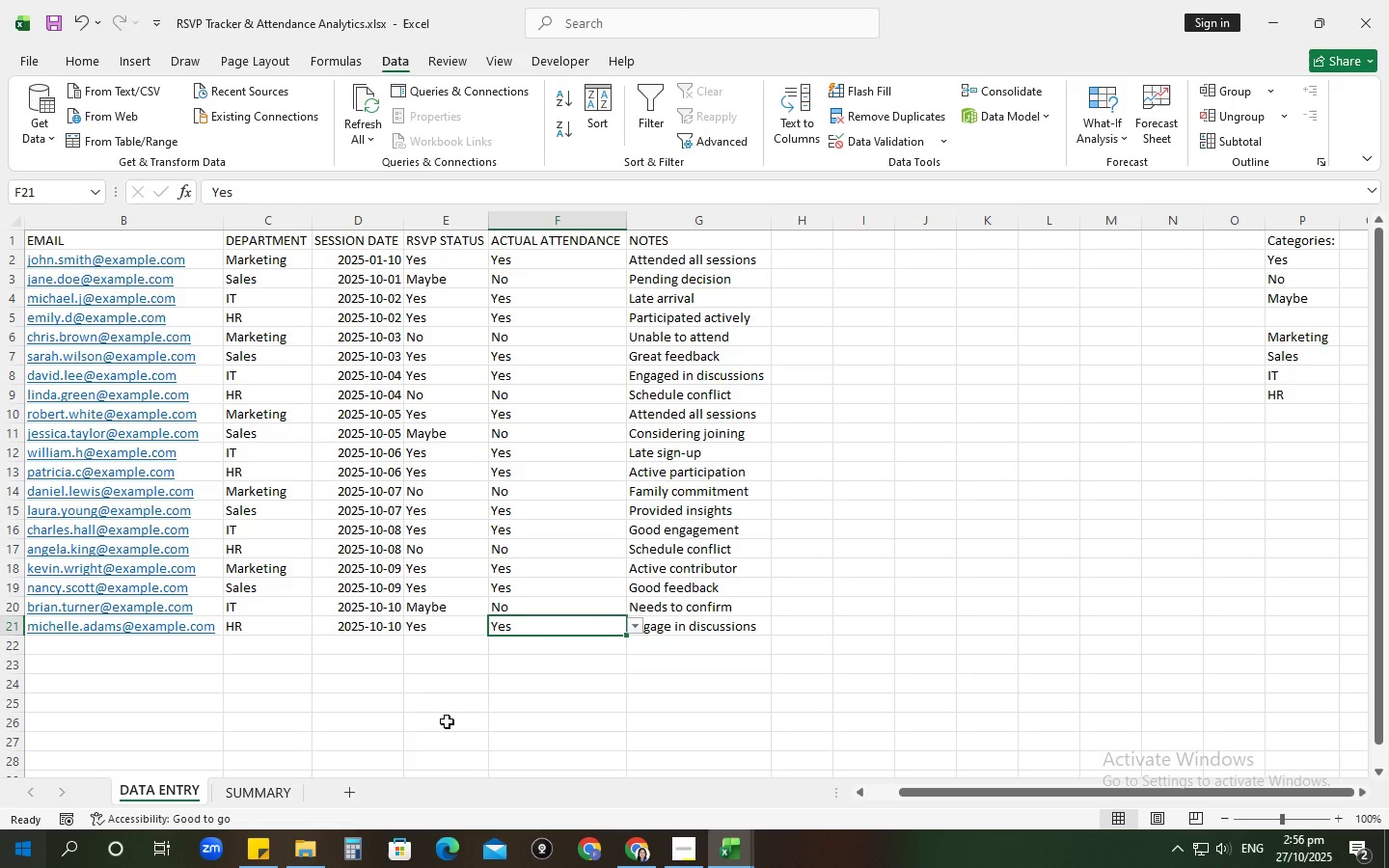 
left_click([276, 780])
 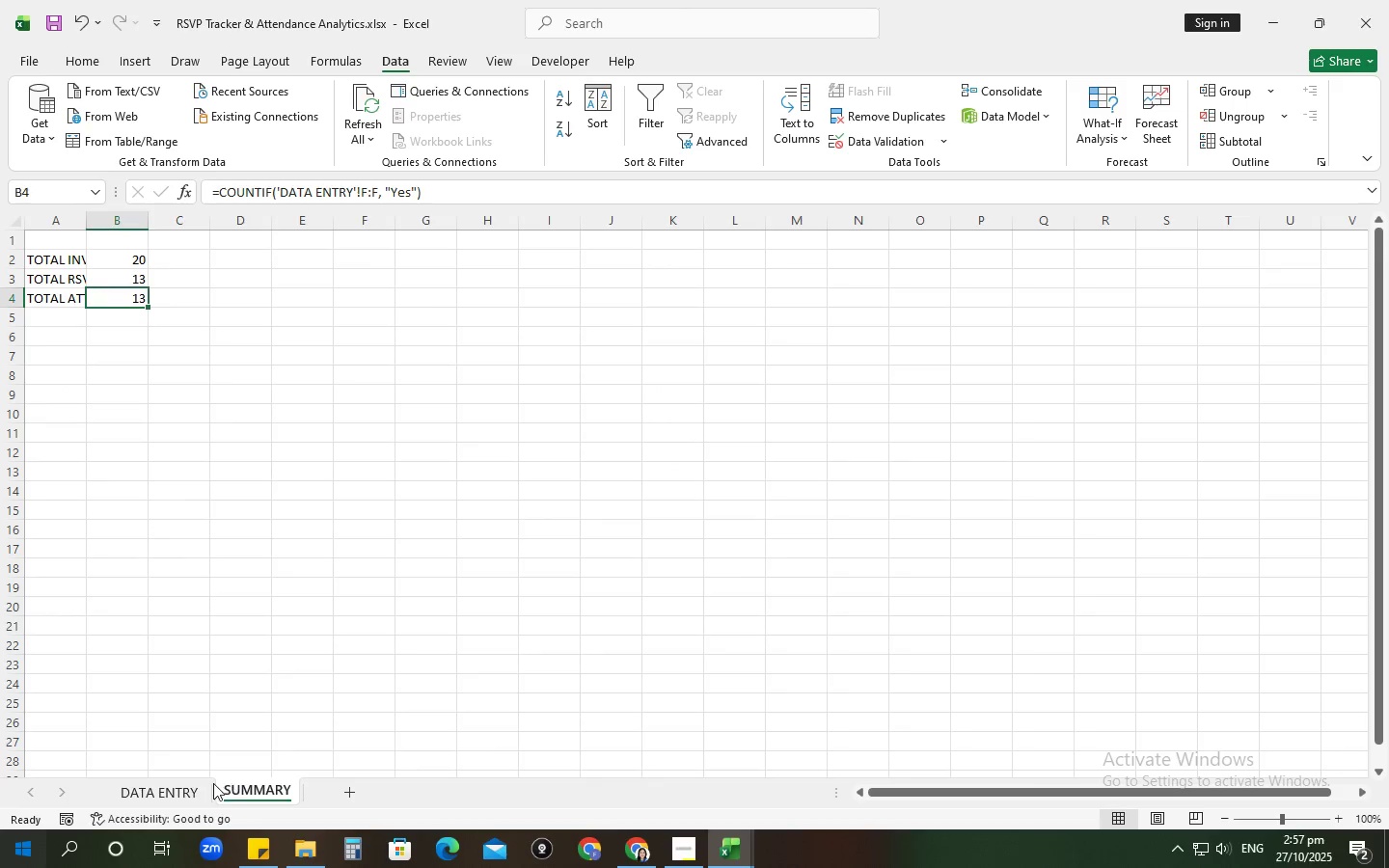 
left_click_drag(start_coordinate=[194, 787], to_coordinate=[200, 782])
 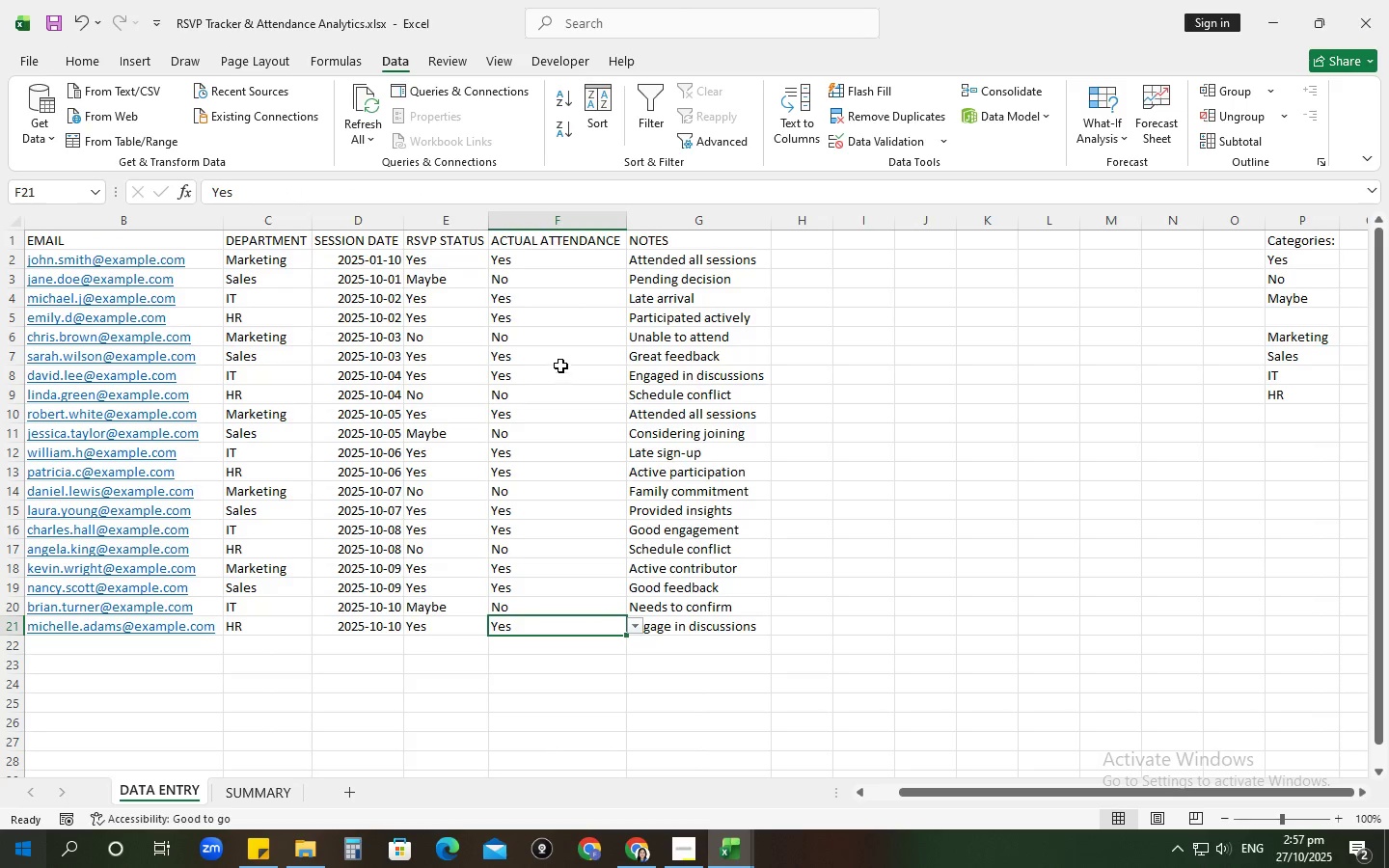 
left_click_drag(start_coordinate=[549, 258], to_coordinate=[561, 265])
 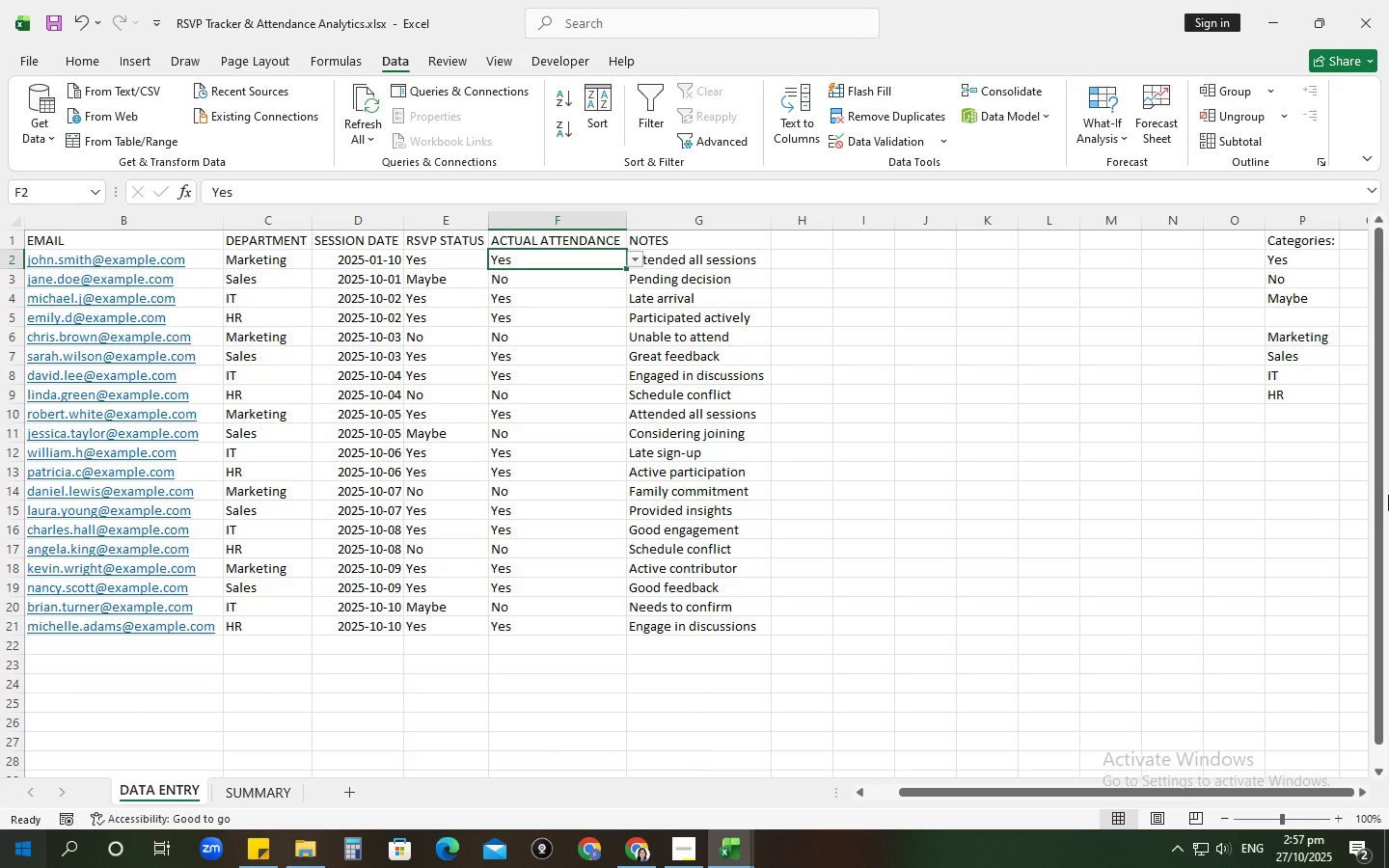 
key(ArrowDown)
 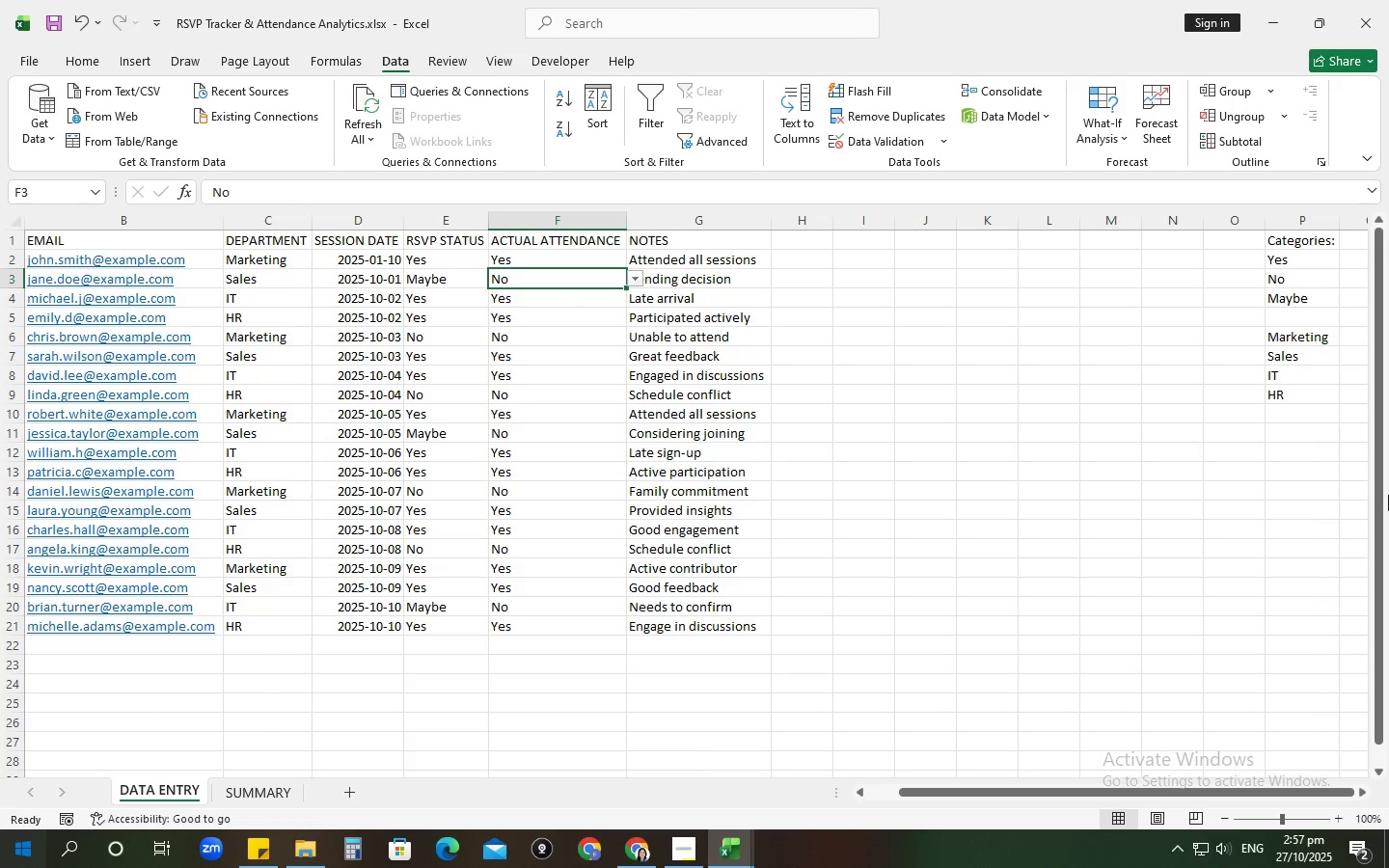 
key(ArrowDown)
 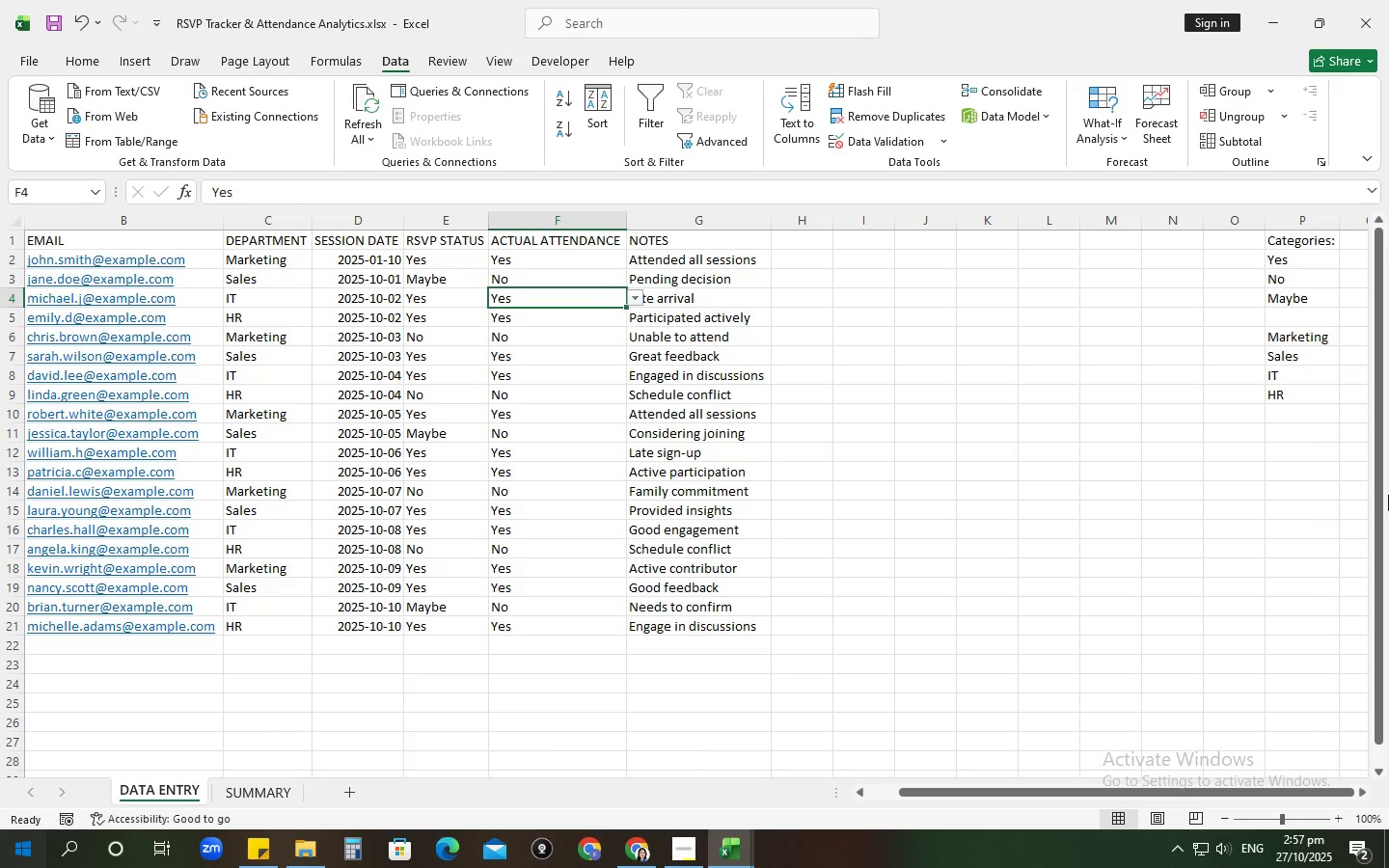 
key(ArrowDown)
 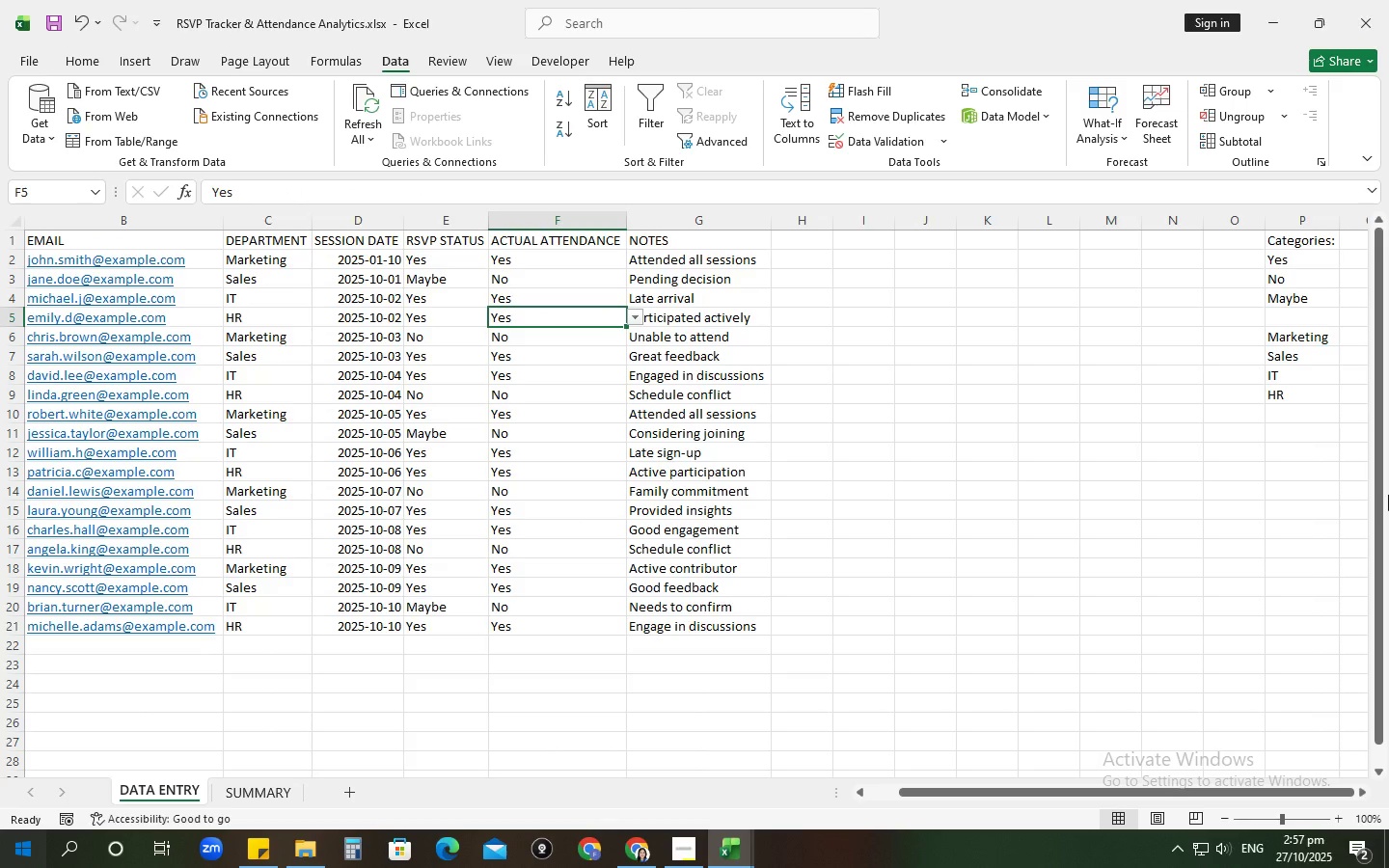 
key(ArrowDown)
 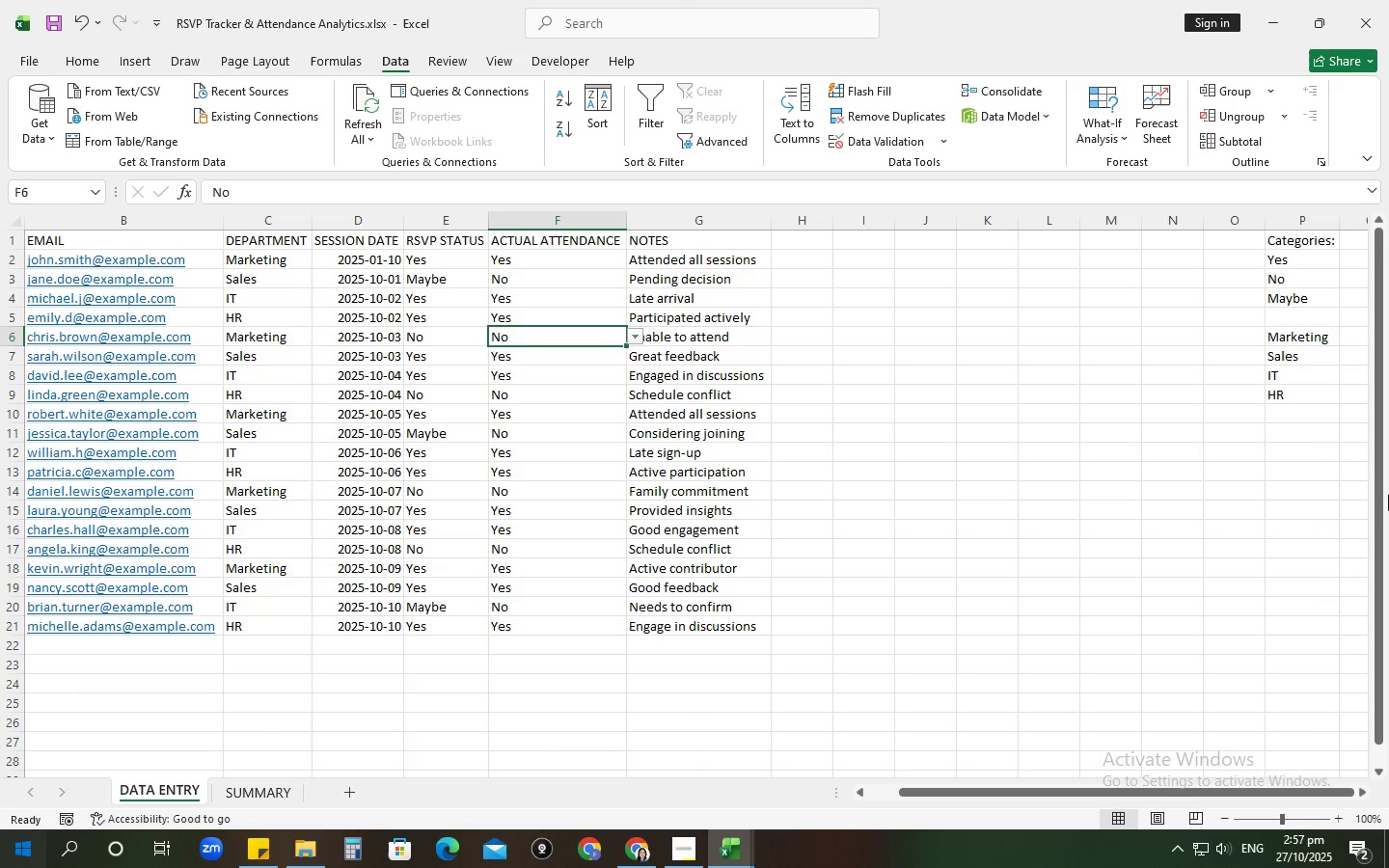 
key(ArrowDown)
 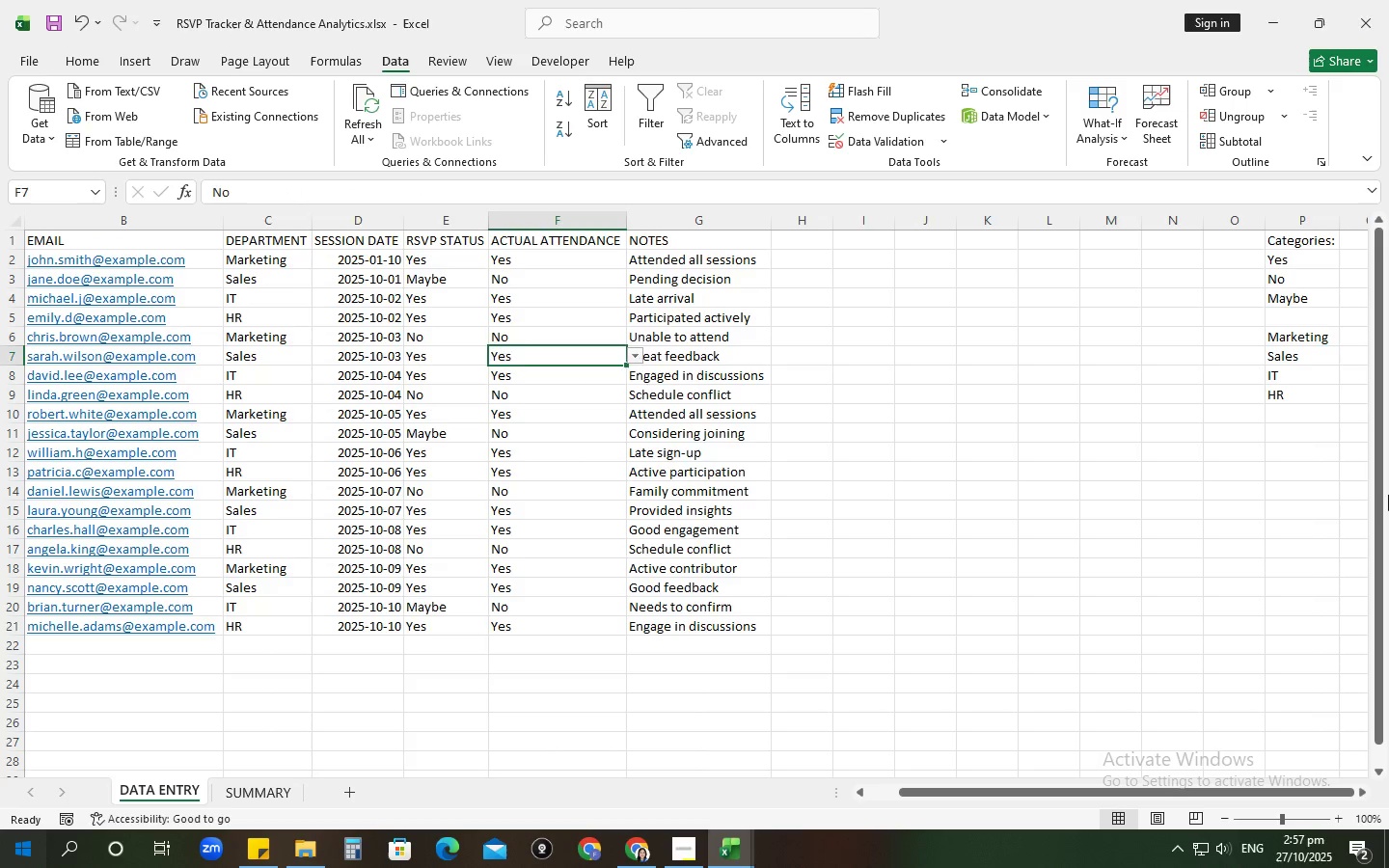 
key(ArrowDown)
 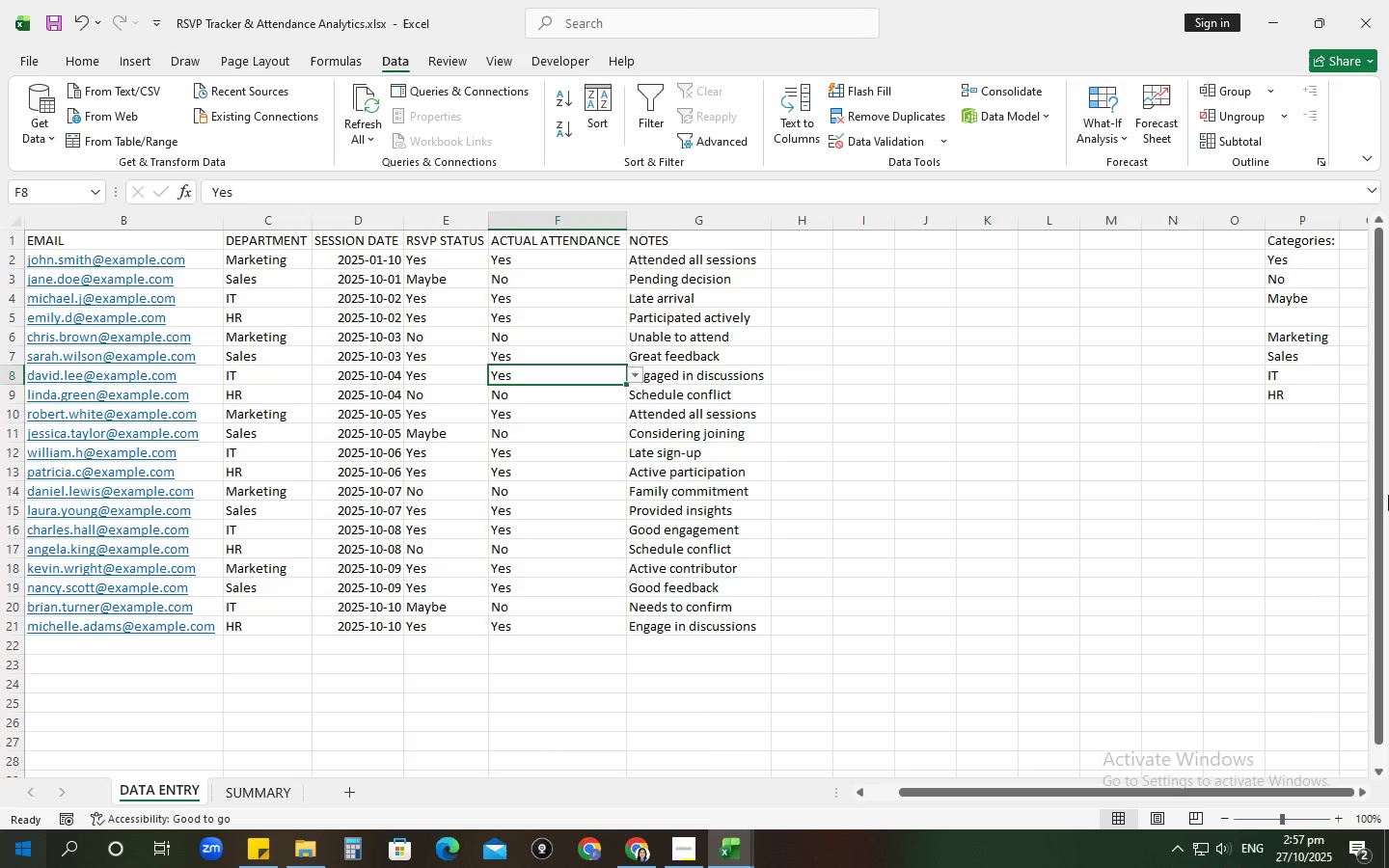 
key(ArrowDown)
 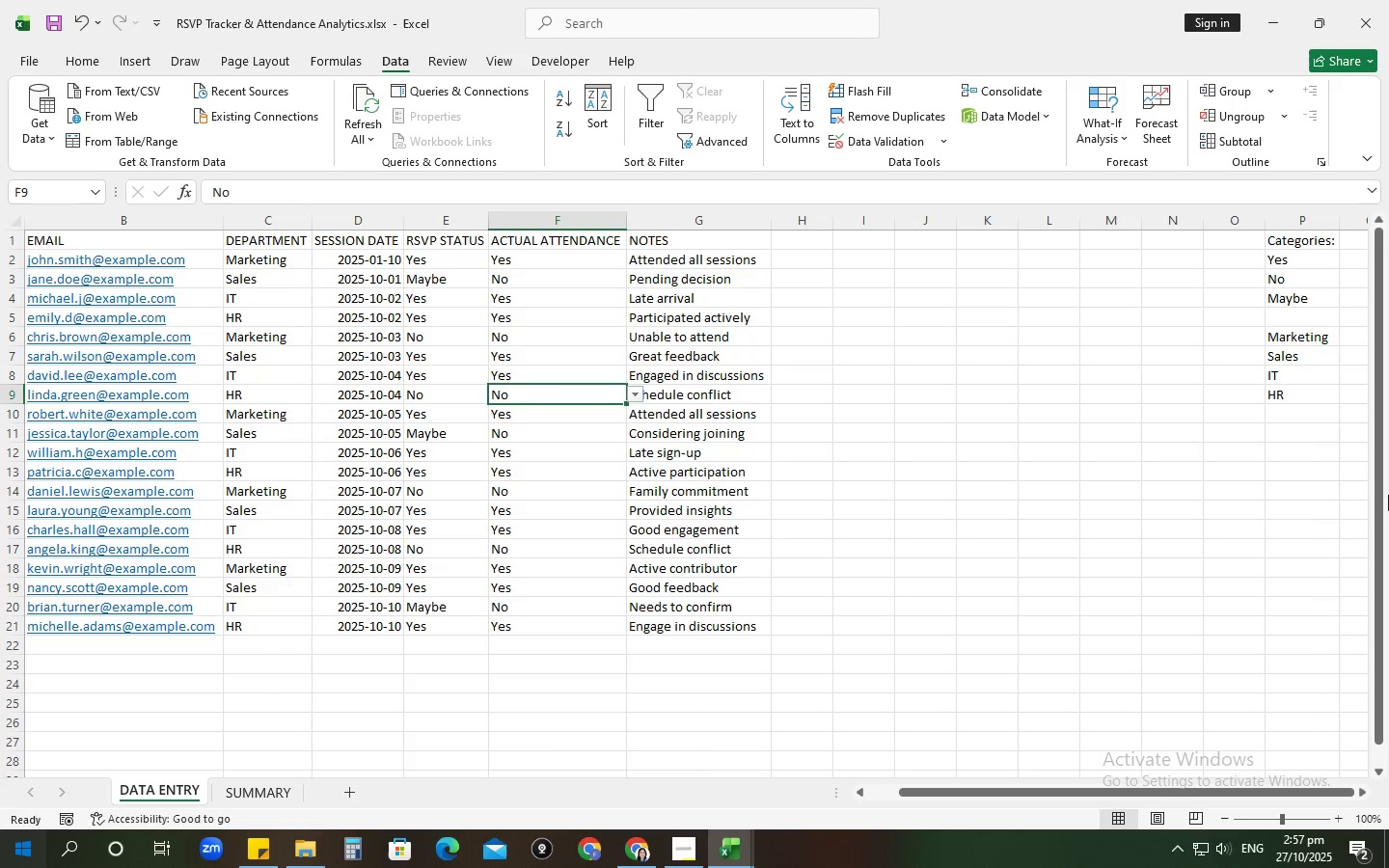 
key(ArrowDown)
 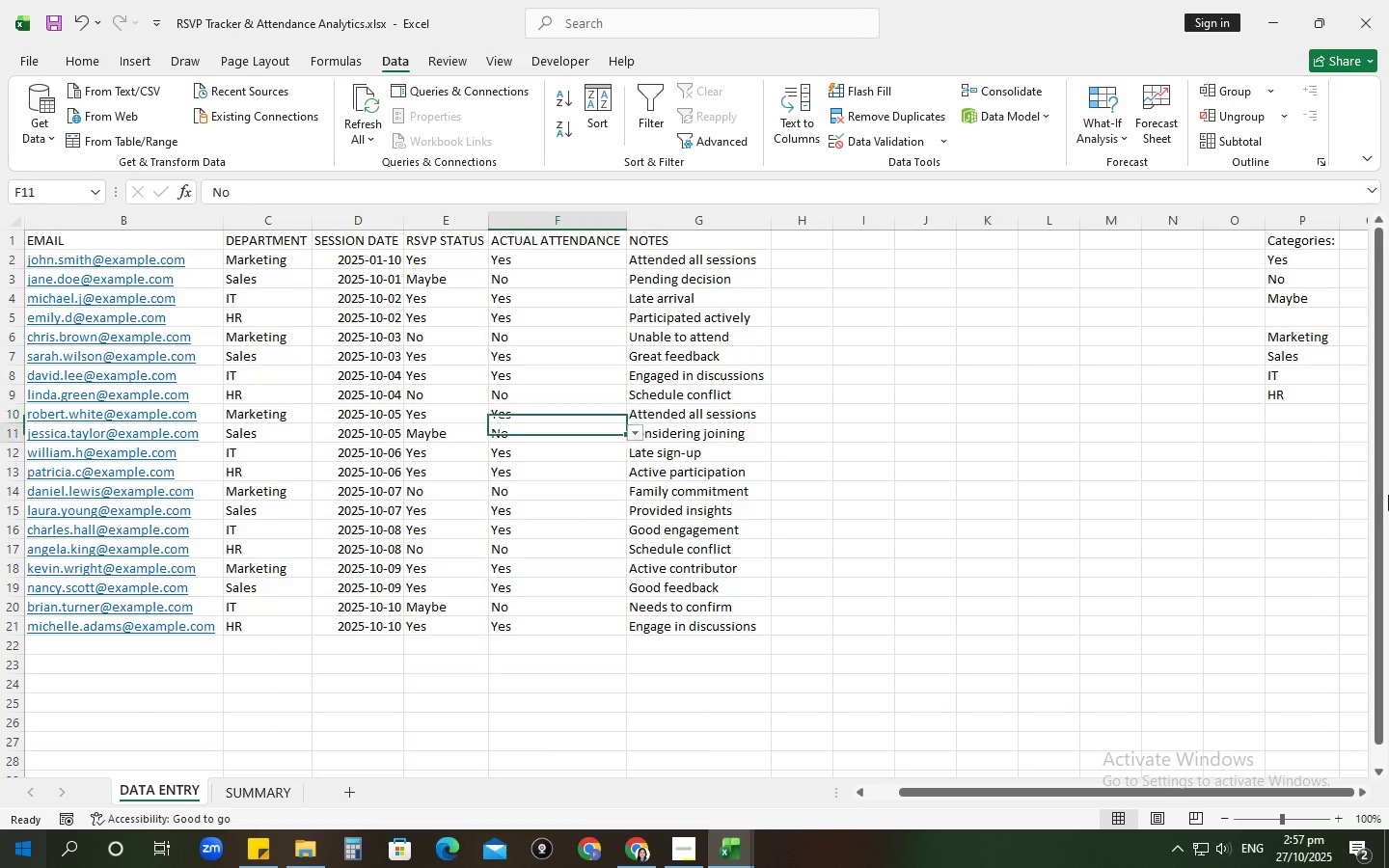 
key(ArrowDown)
 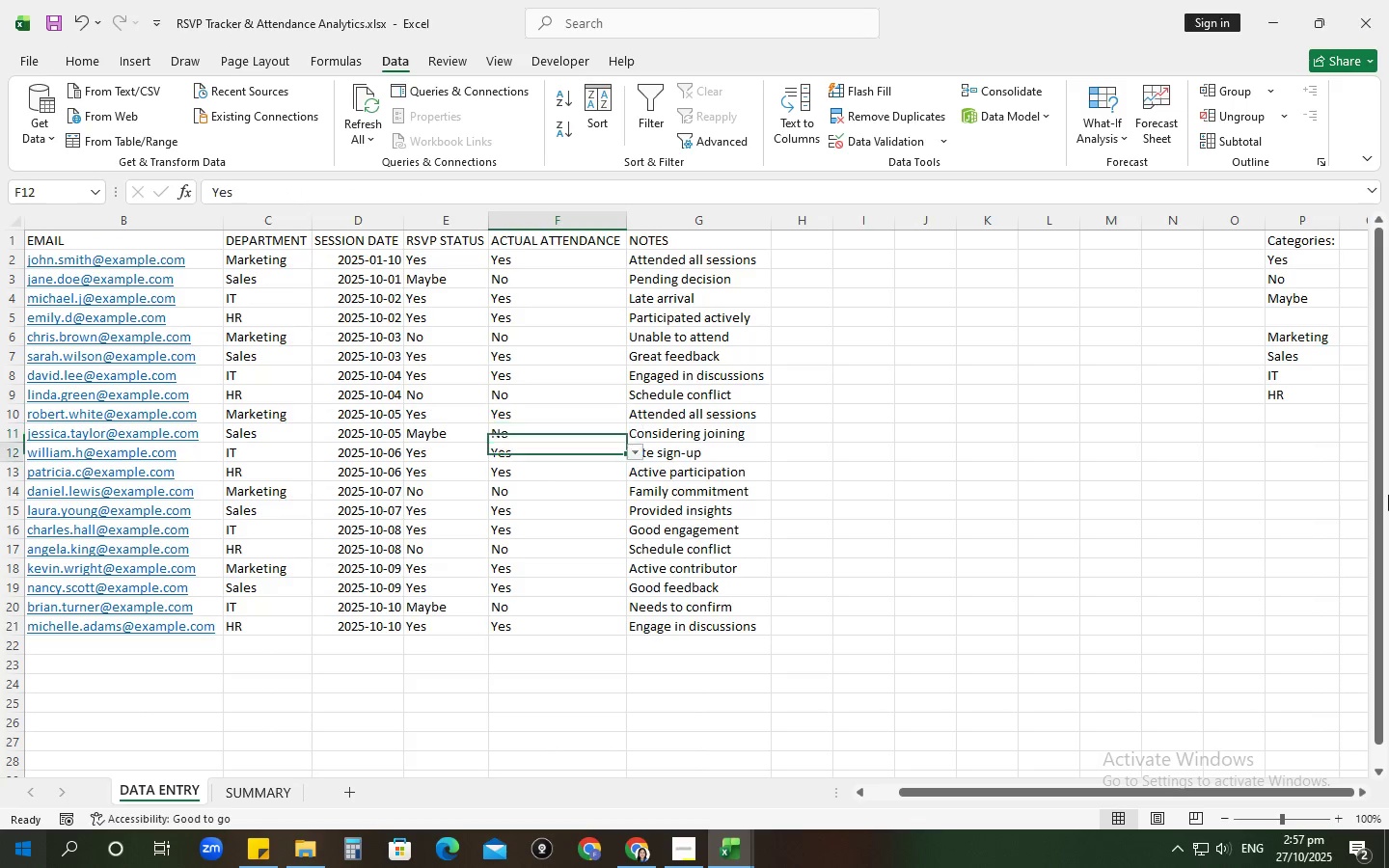 
key(ArrowDown)
 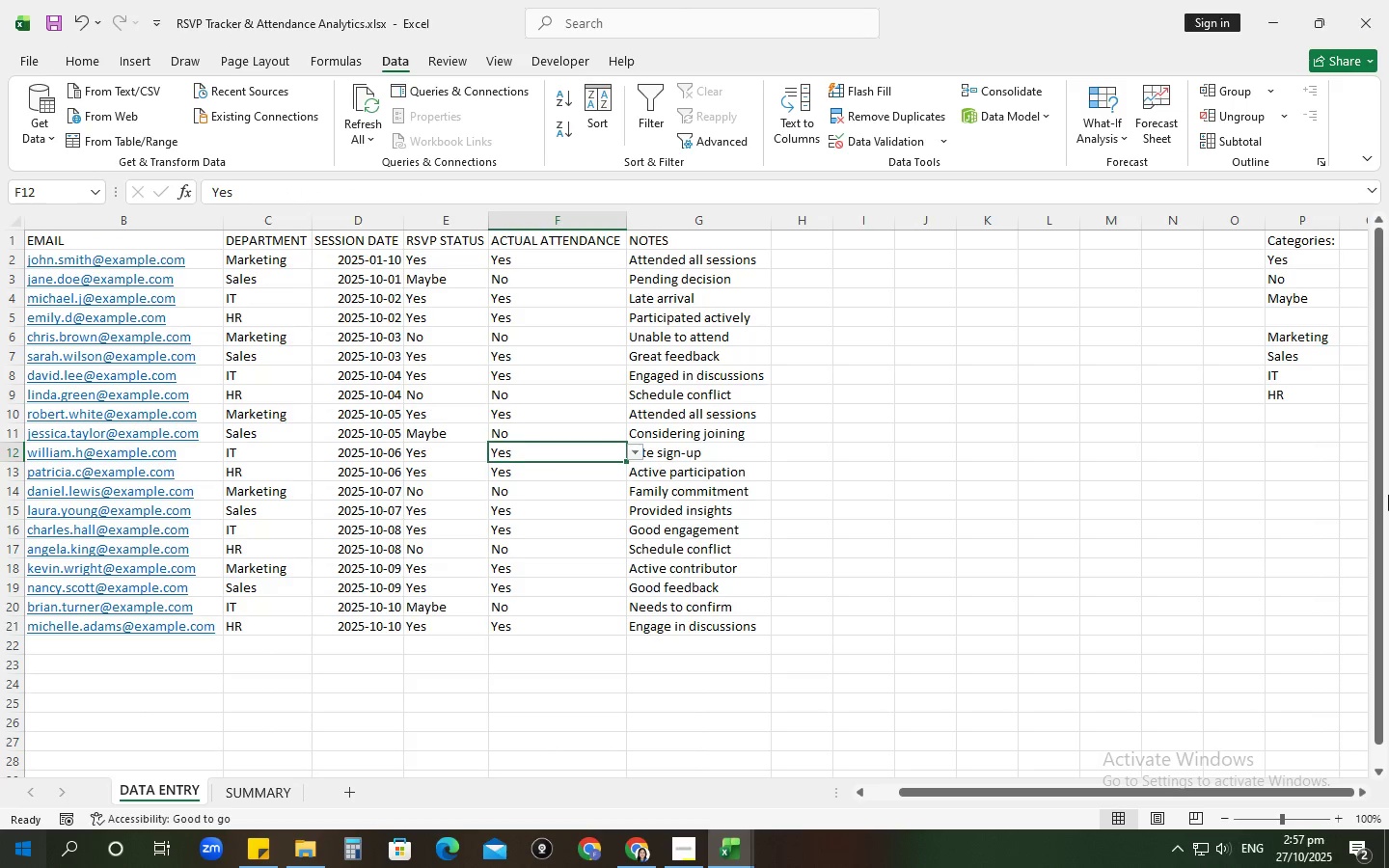 
key(ArrowDown)
 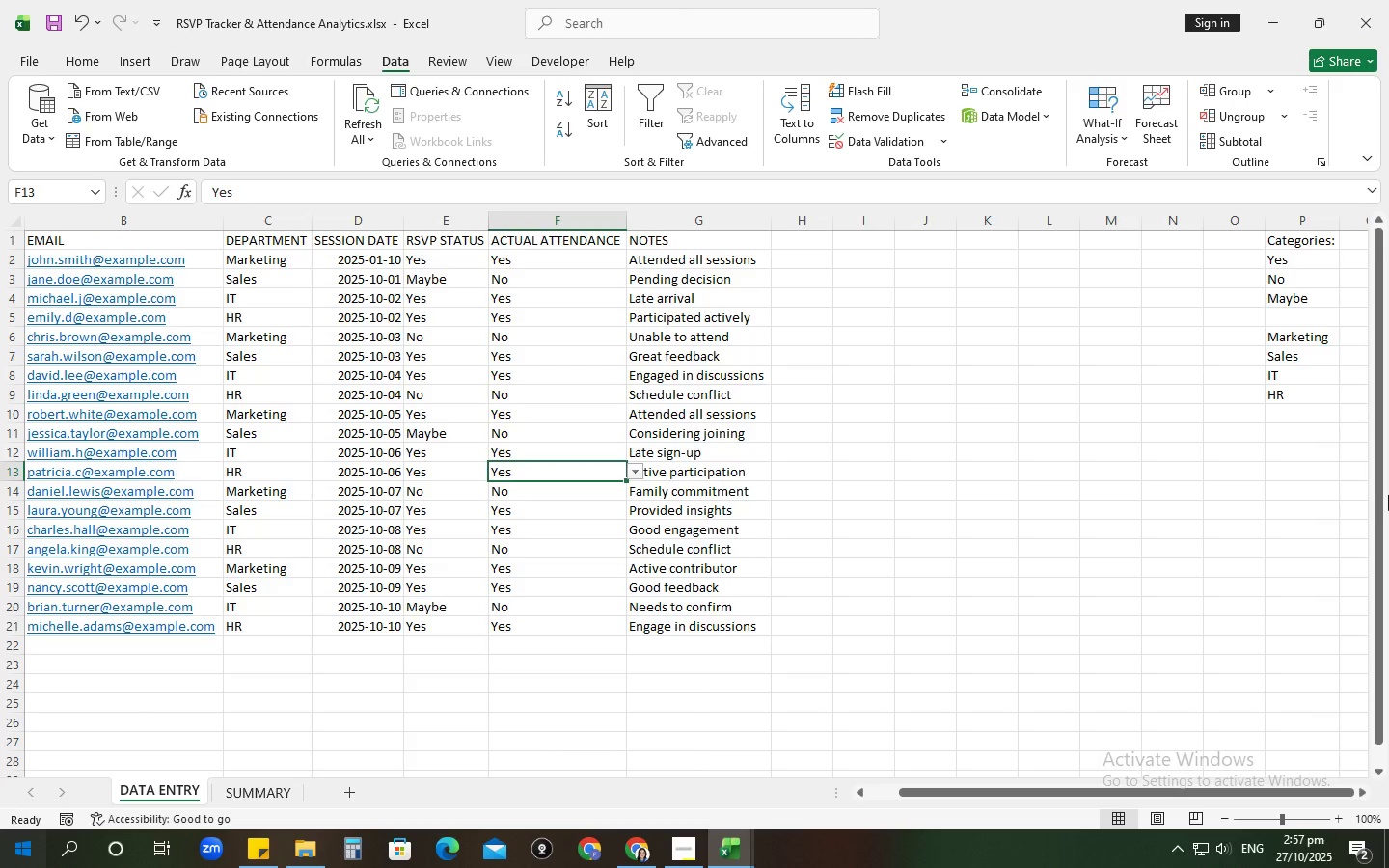 
key(ArrowDown)
 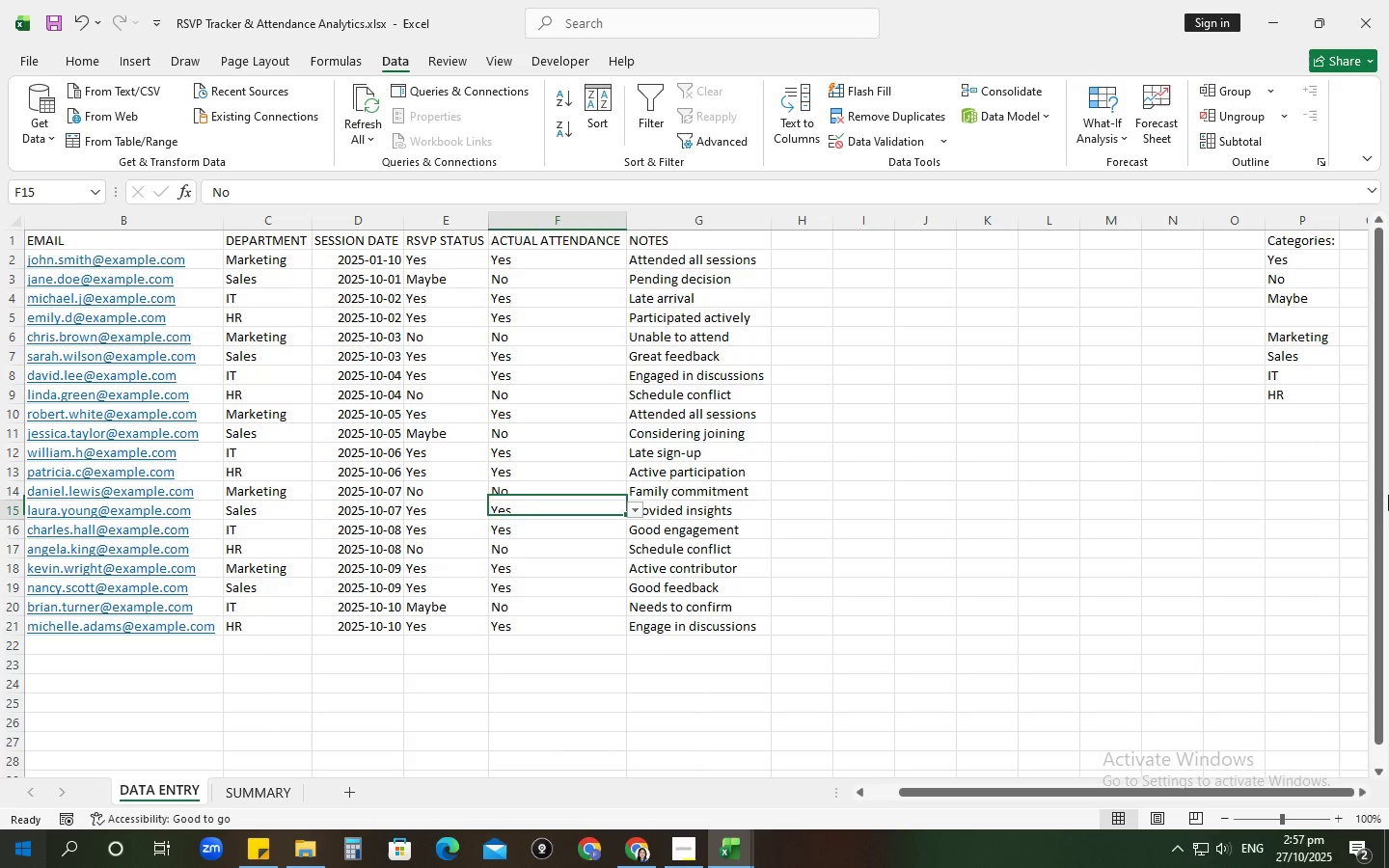 
key(ArrowDown)
 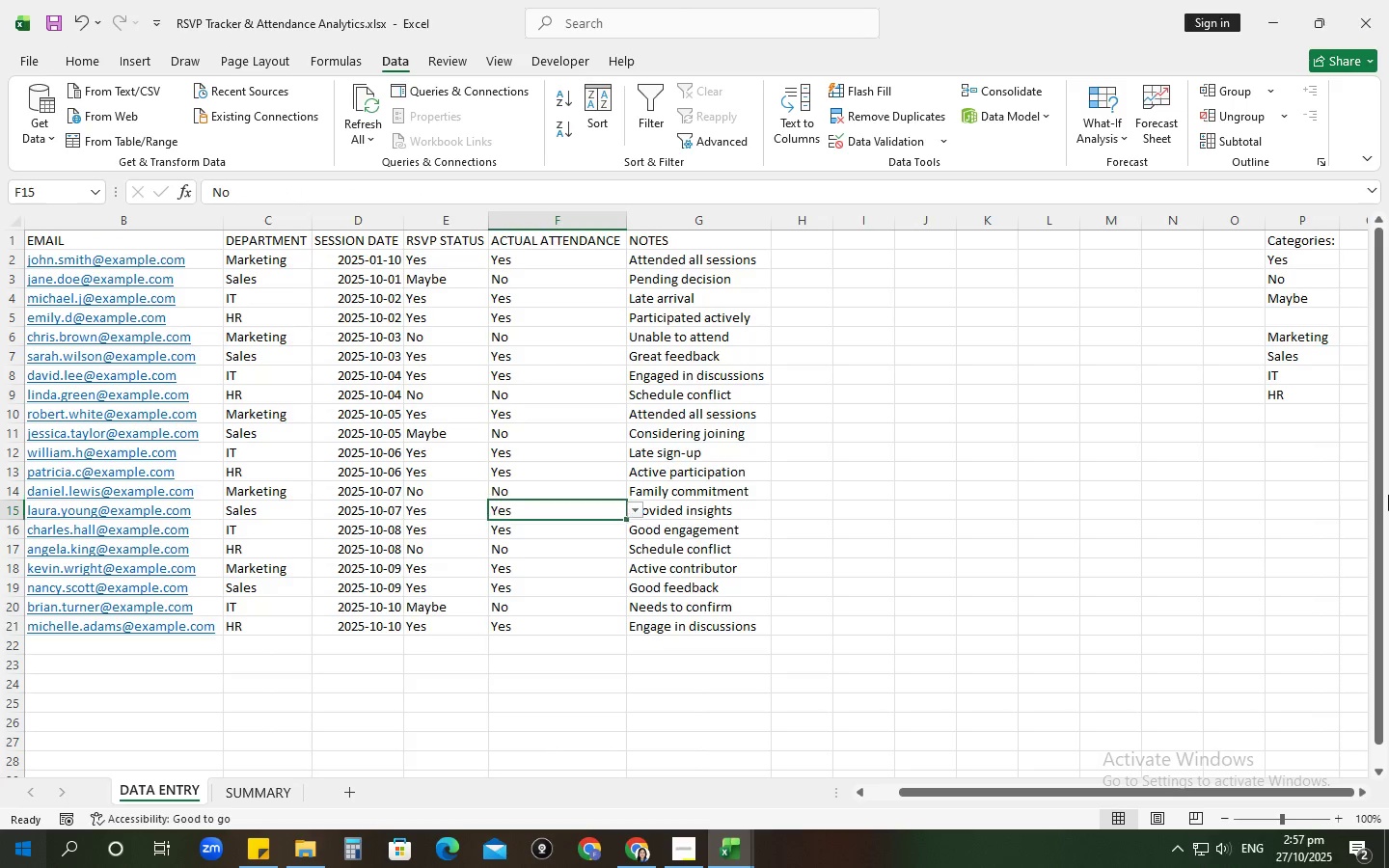 
key(ArrowDown)
 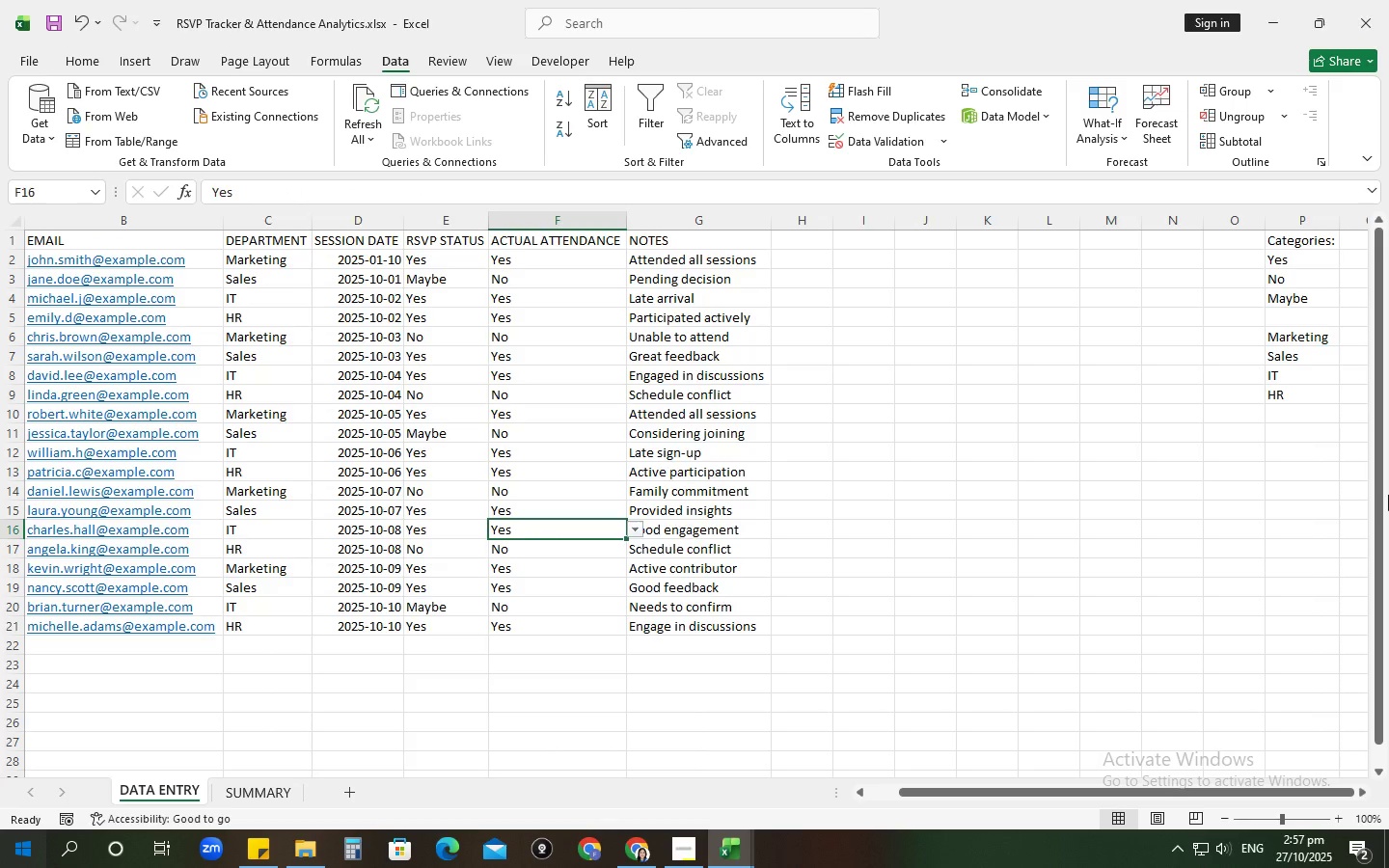 
key(ArrowDown)
 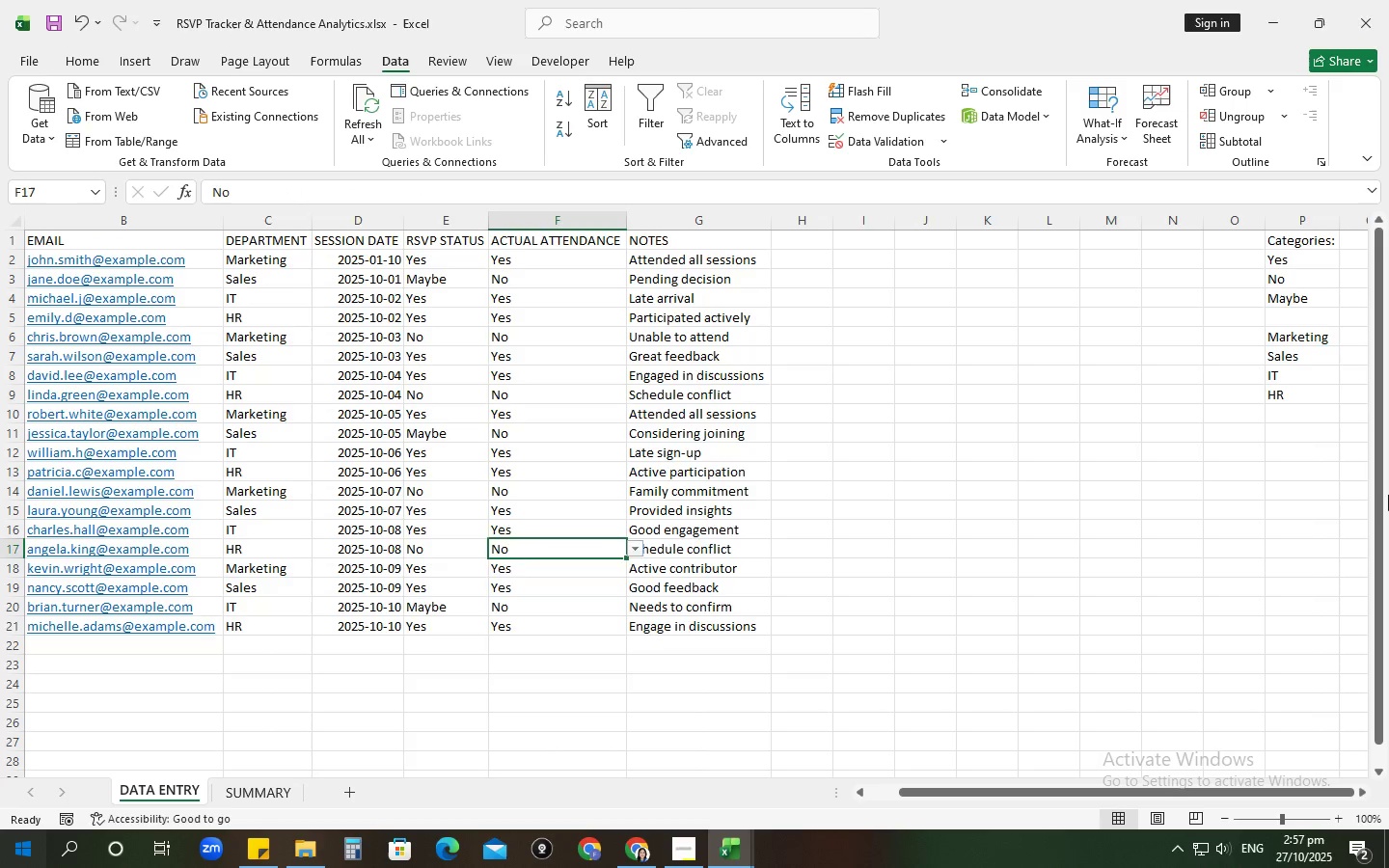 
key(ArrowDown)
 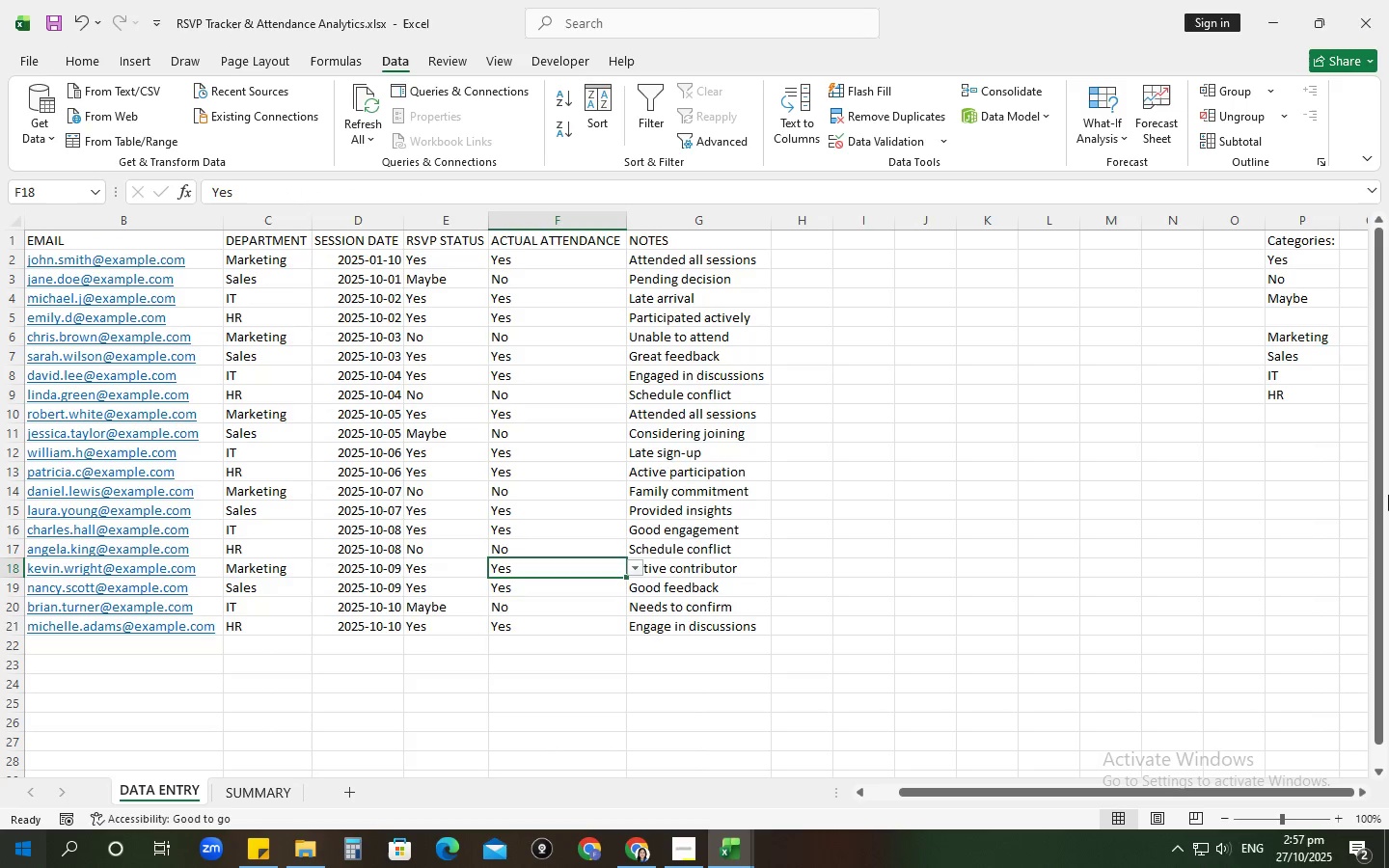 
key(ArrowDown)
 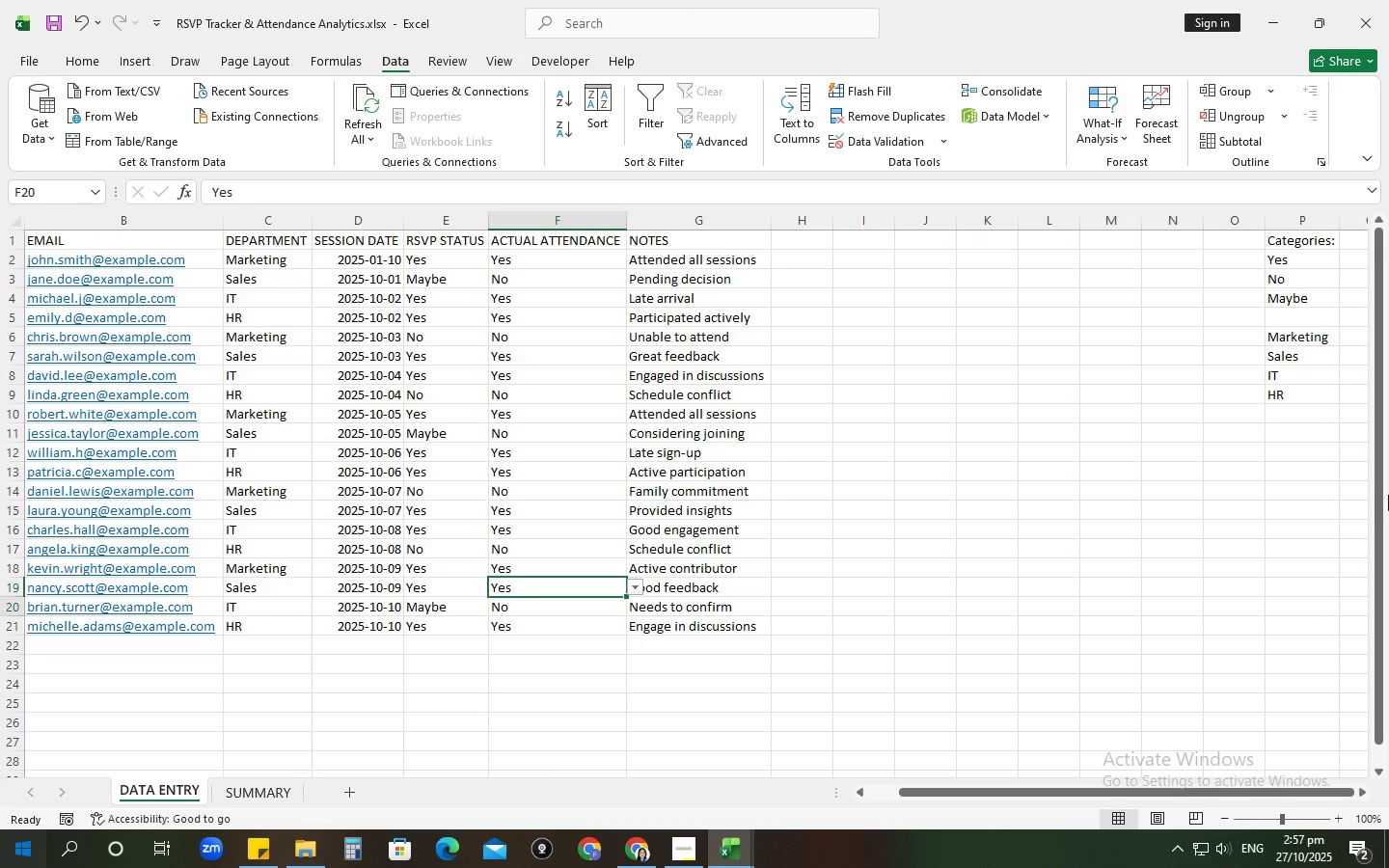 
key(ArrowDown)
 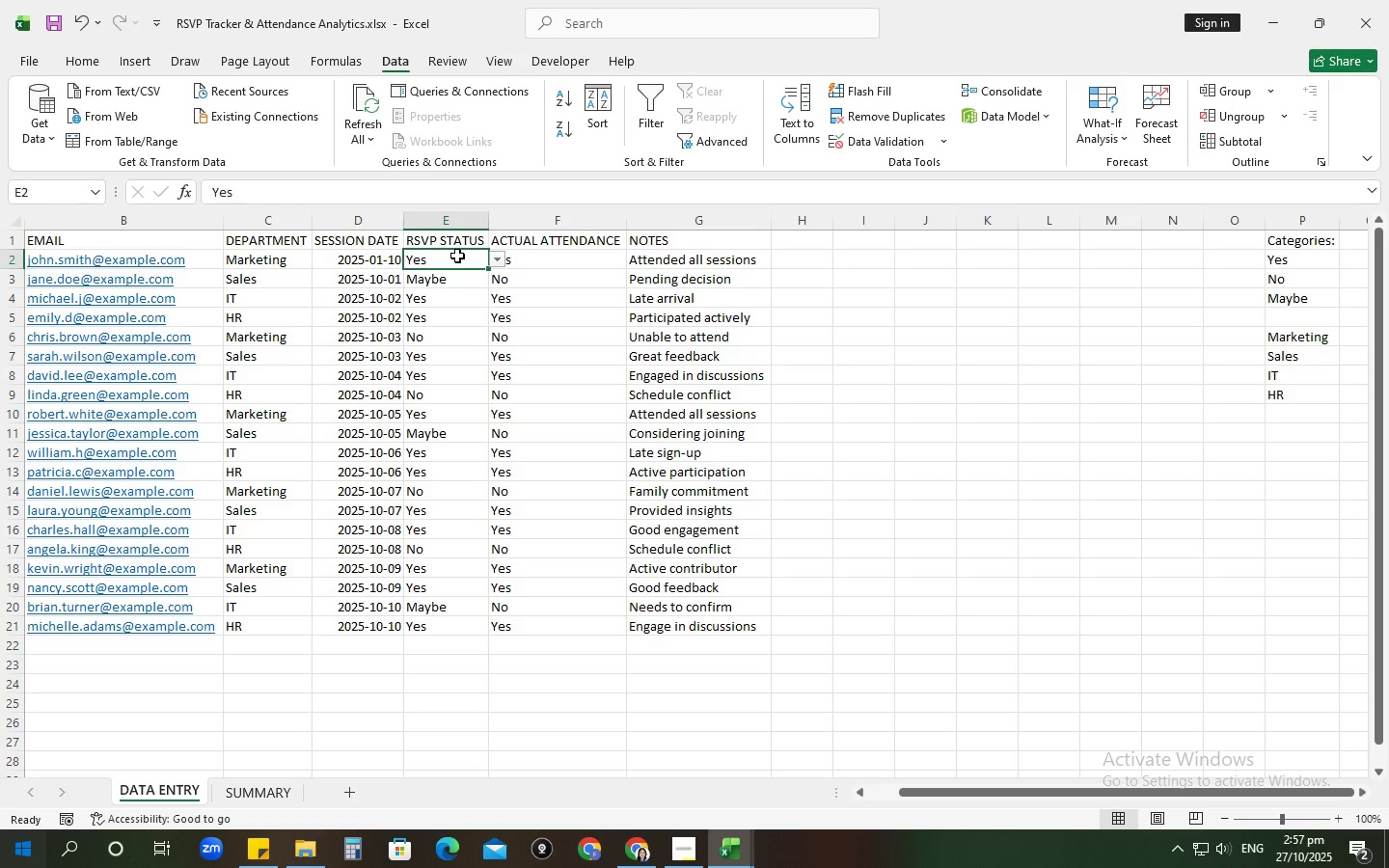 
key(ArrowDown)
 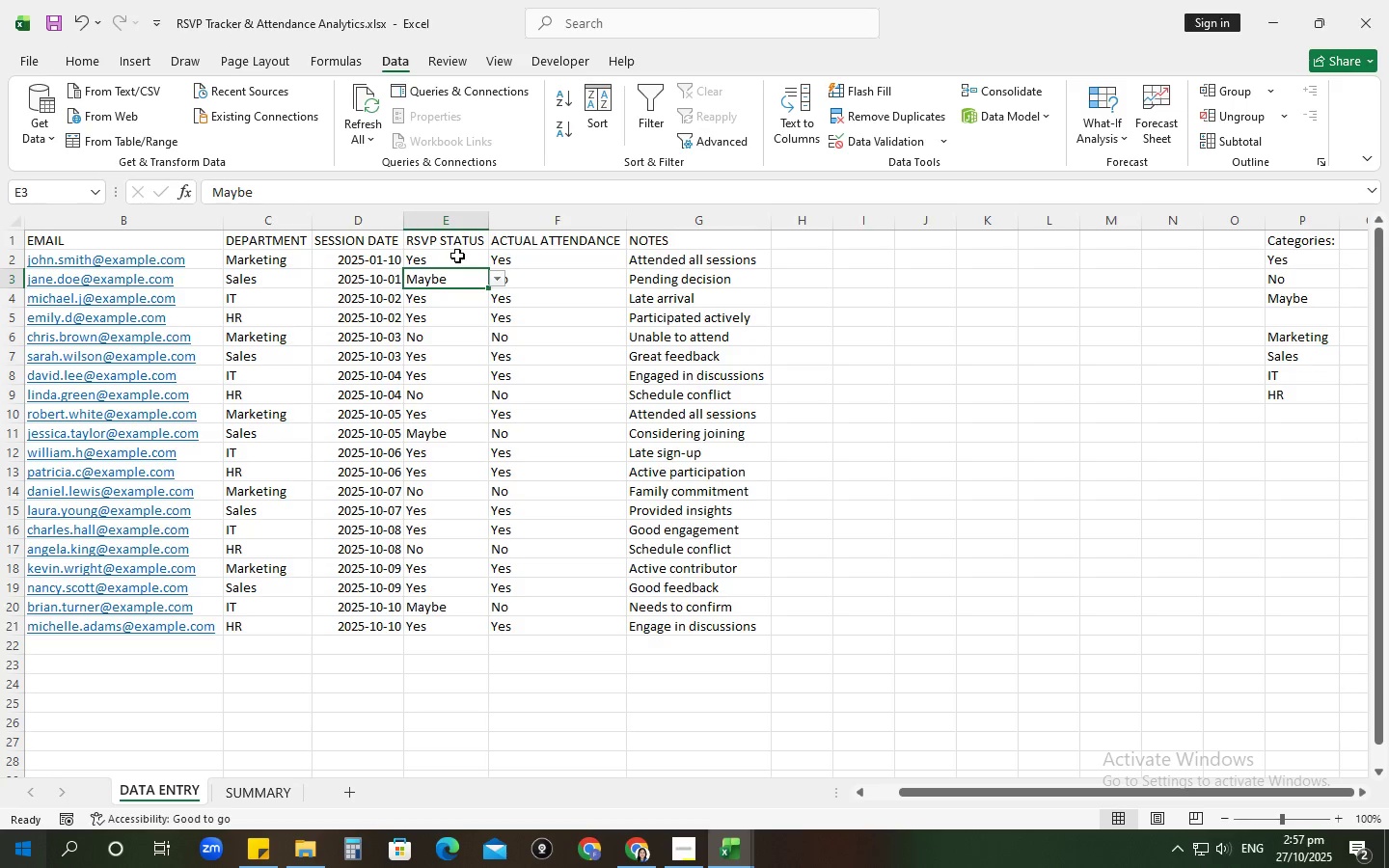 
key(ArrowDown)
 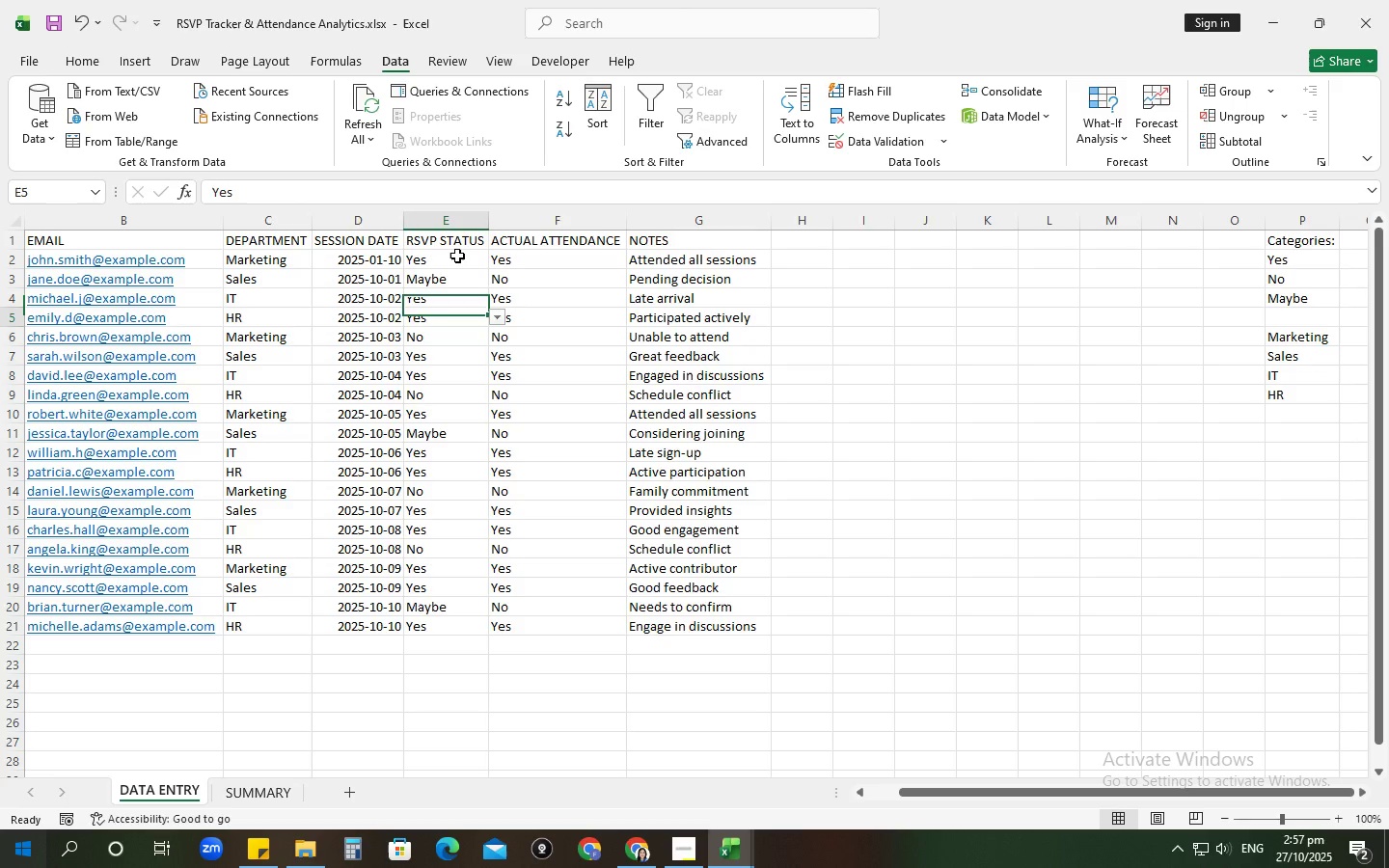 
key(ArrowDown)
 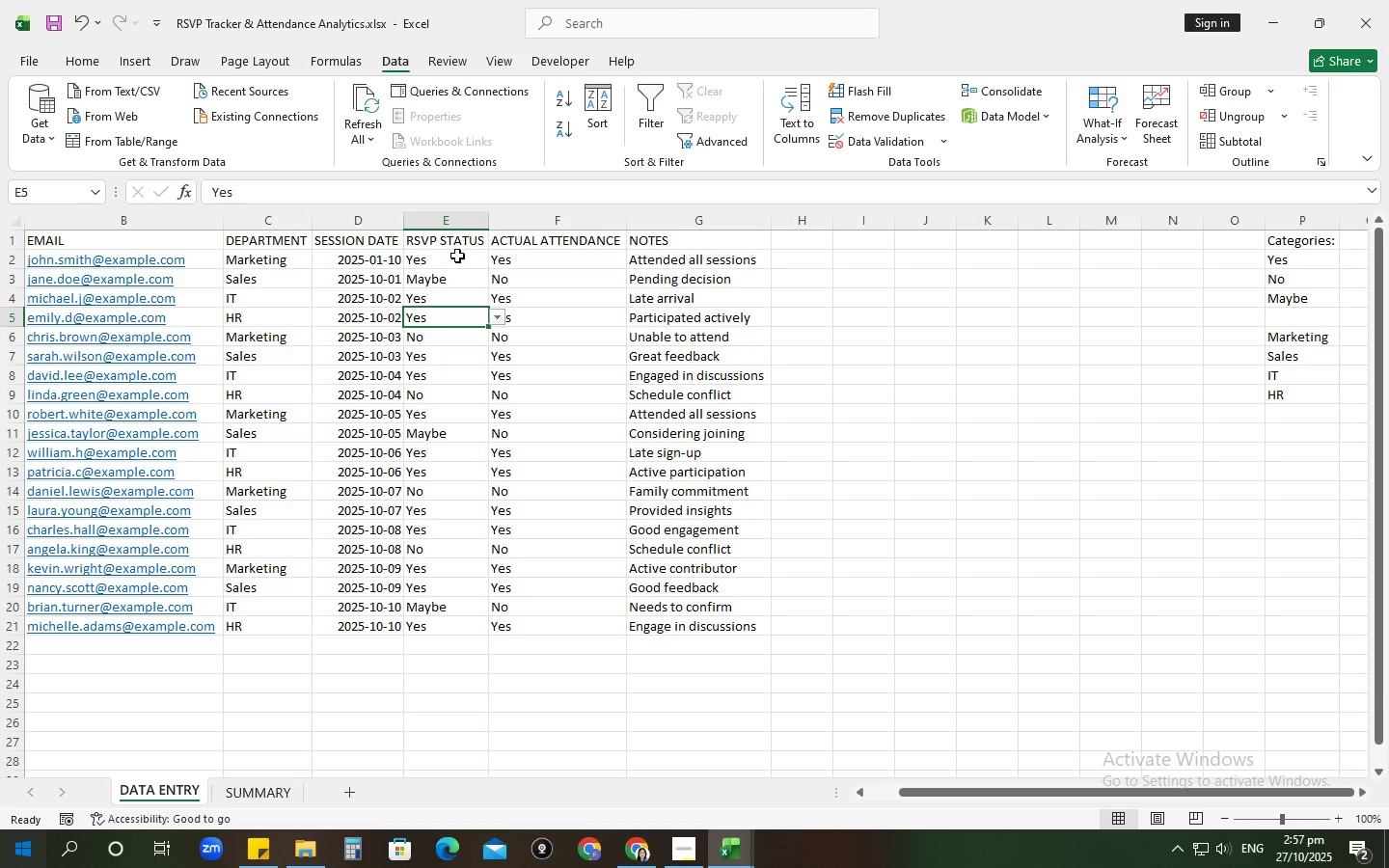 
key(ArrowDown)
 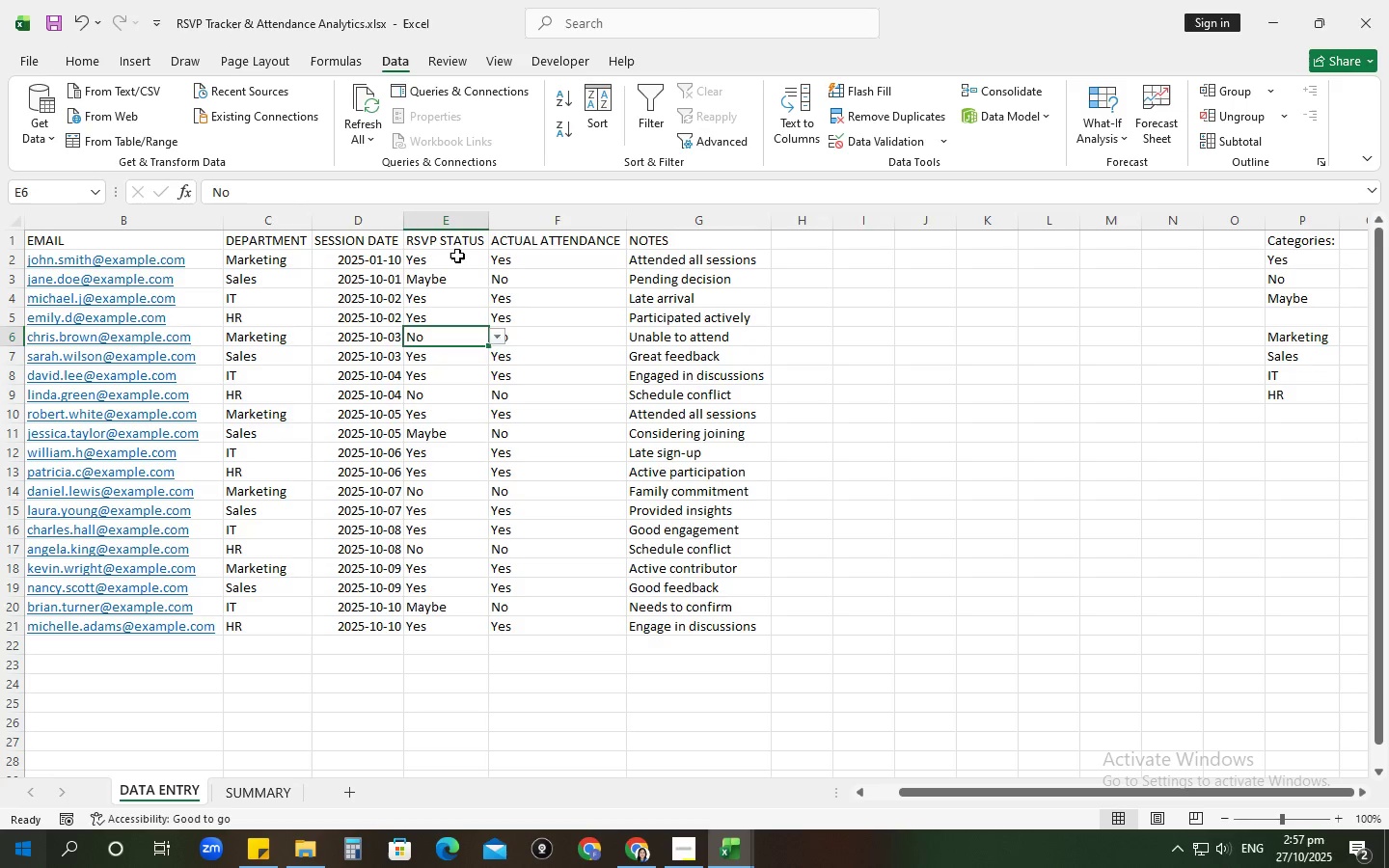 
key(ArrowDown)
 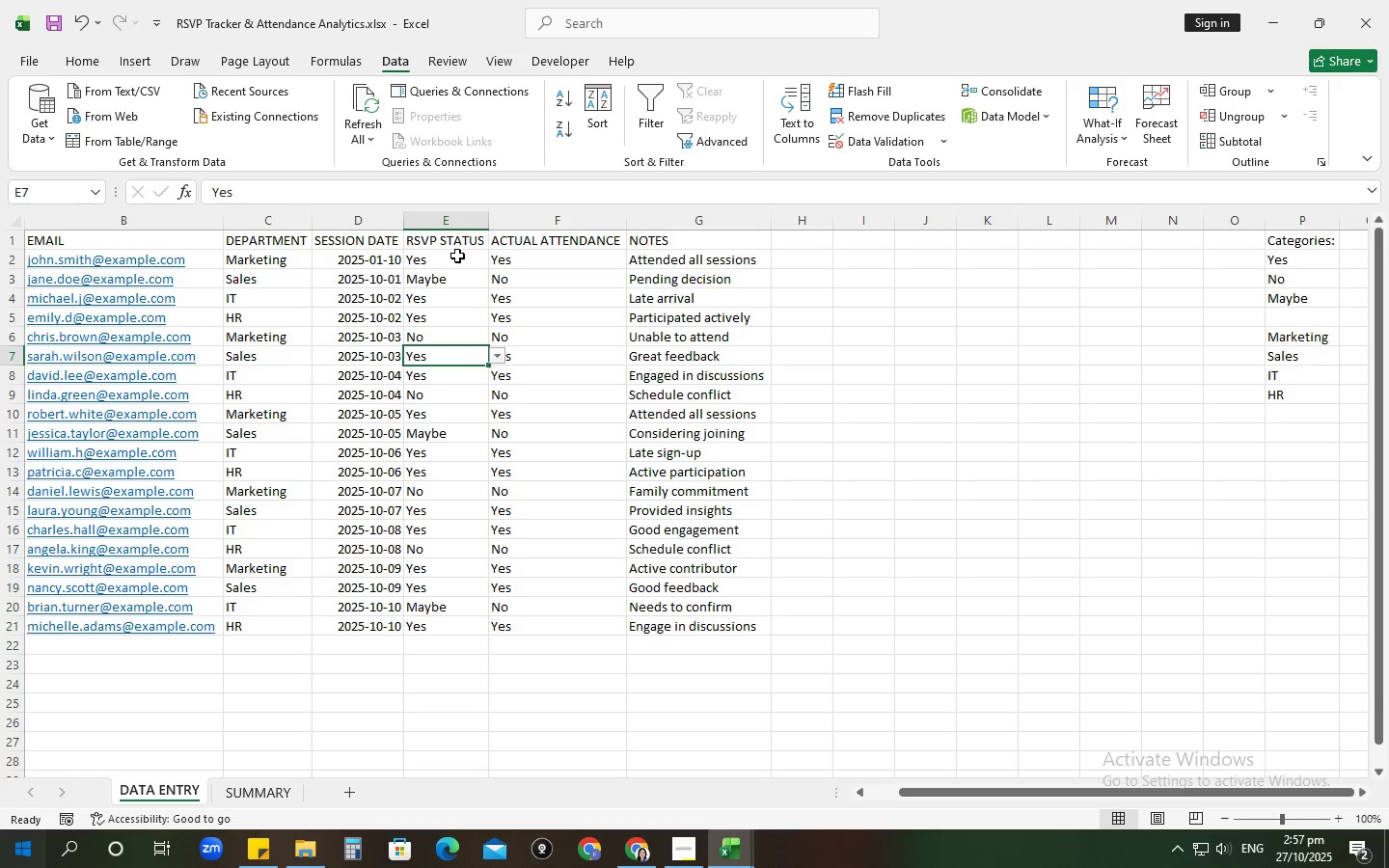 
key(ArrowDown)
 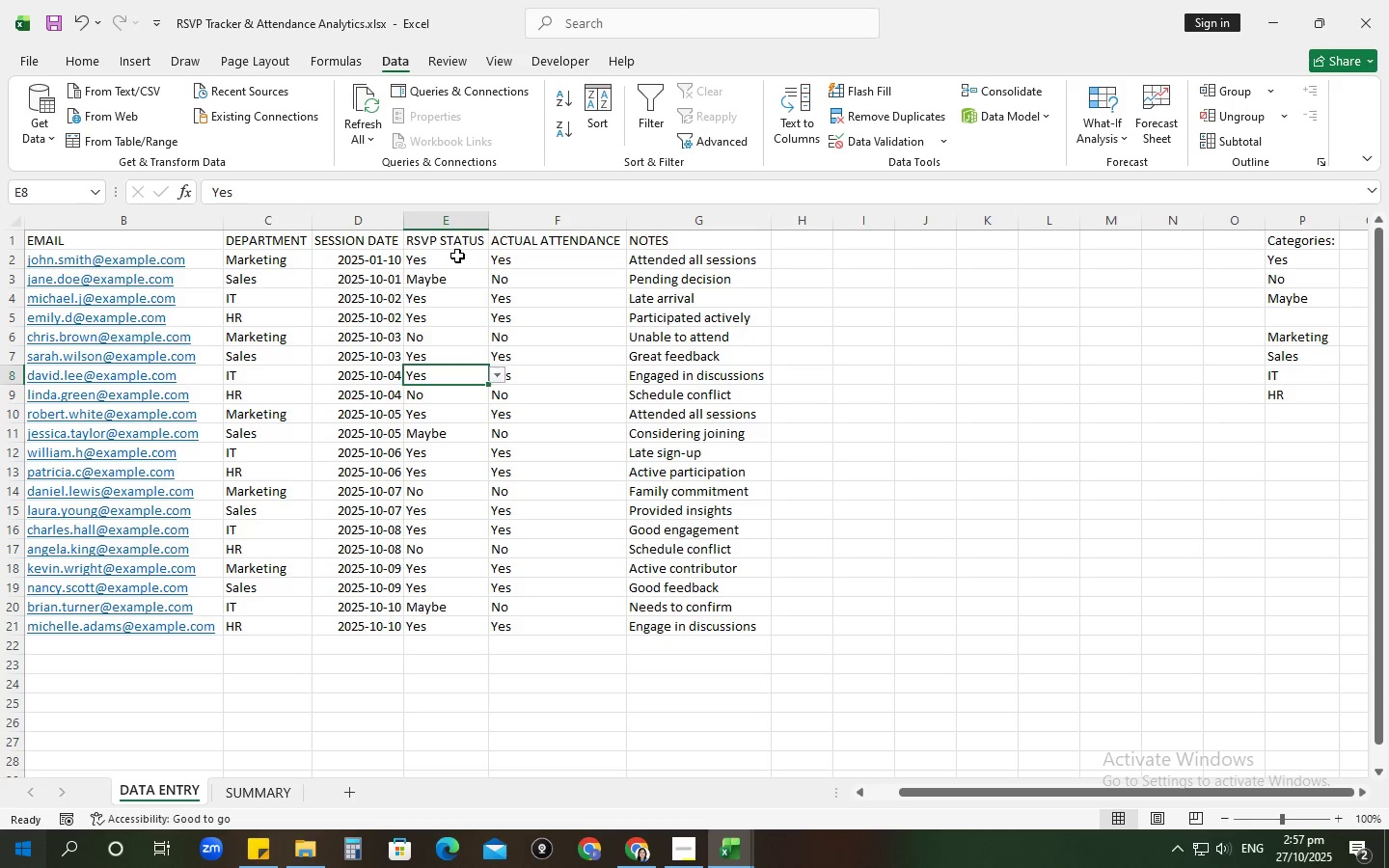 
key(ArrowDown)
 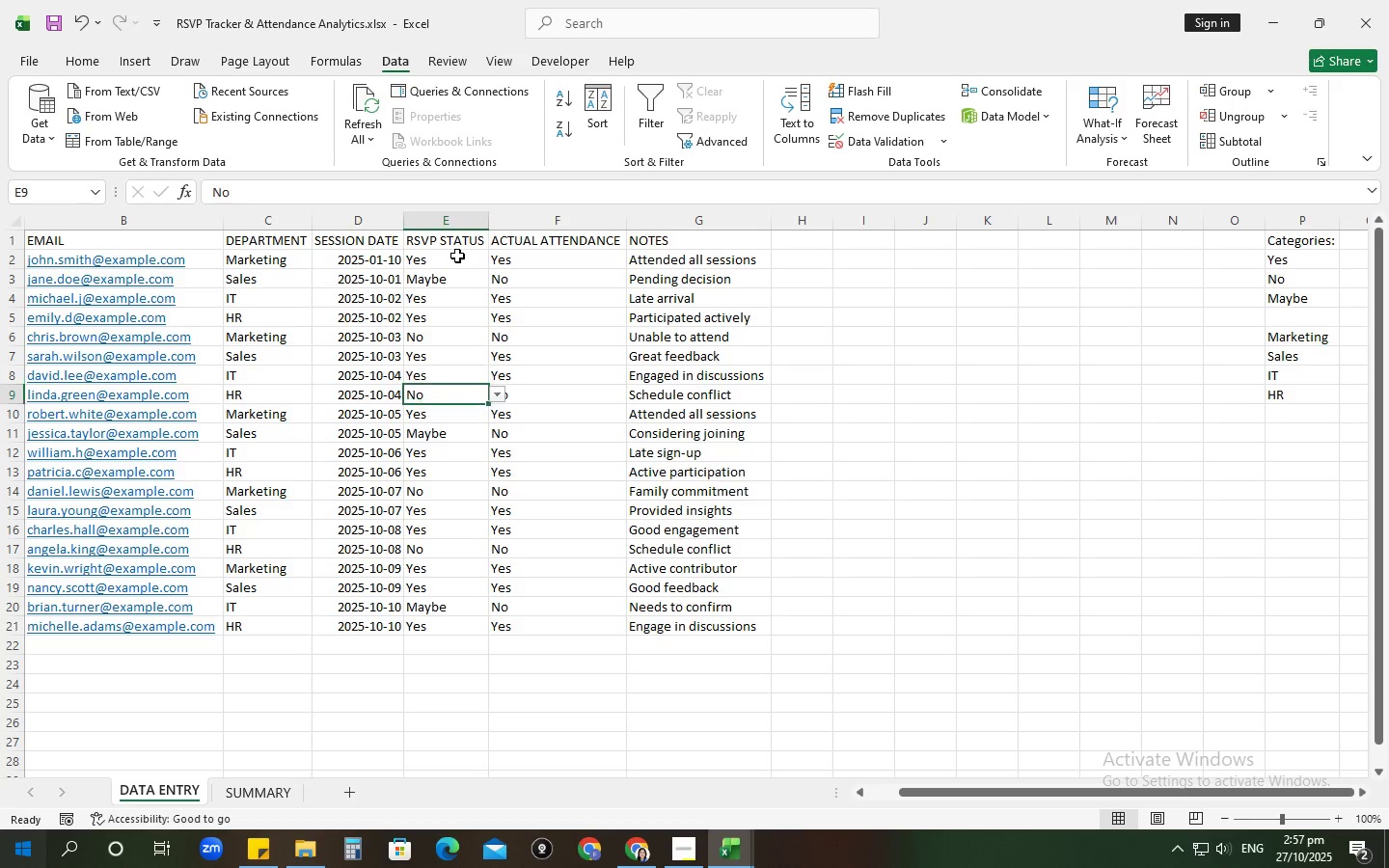 
key(ArrowDown)
 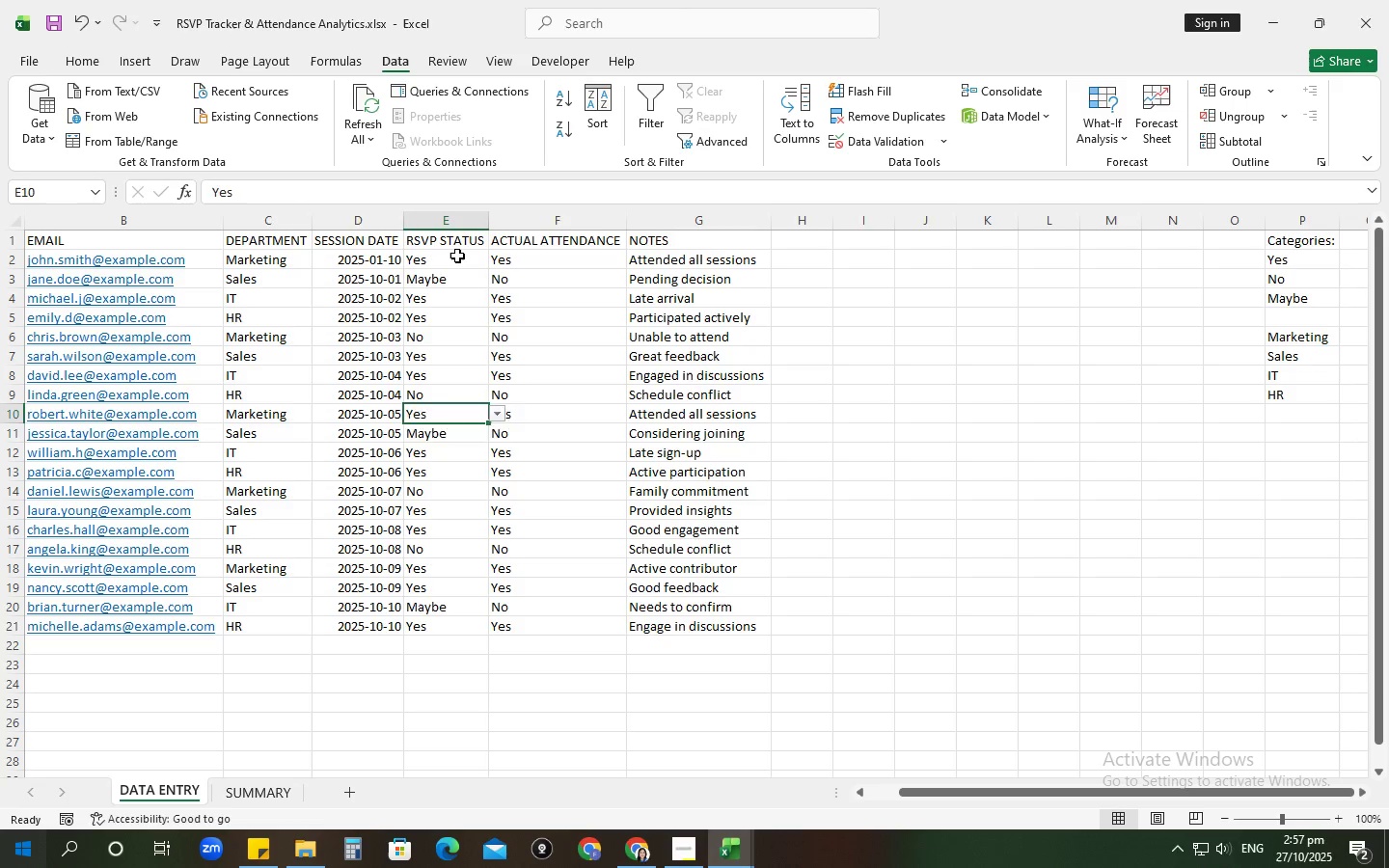 
key(ArrowDown)
 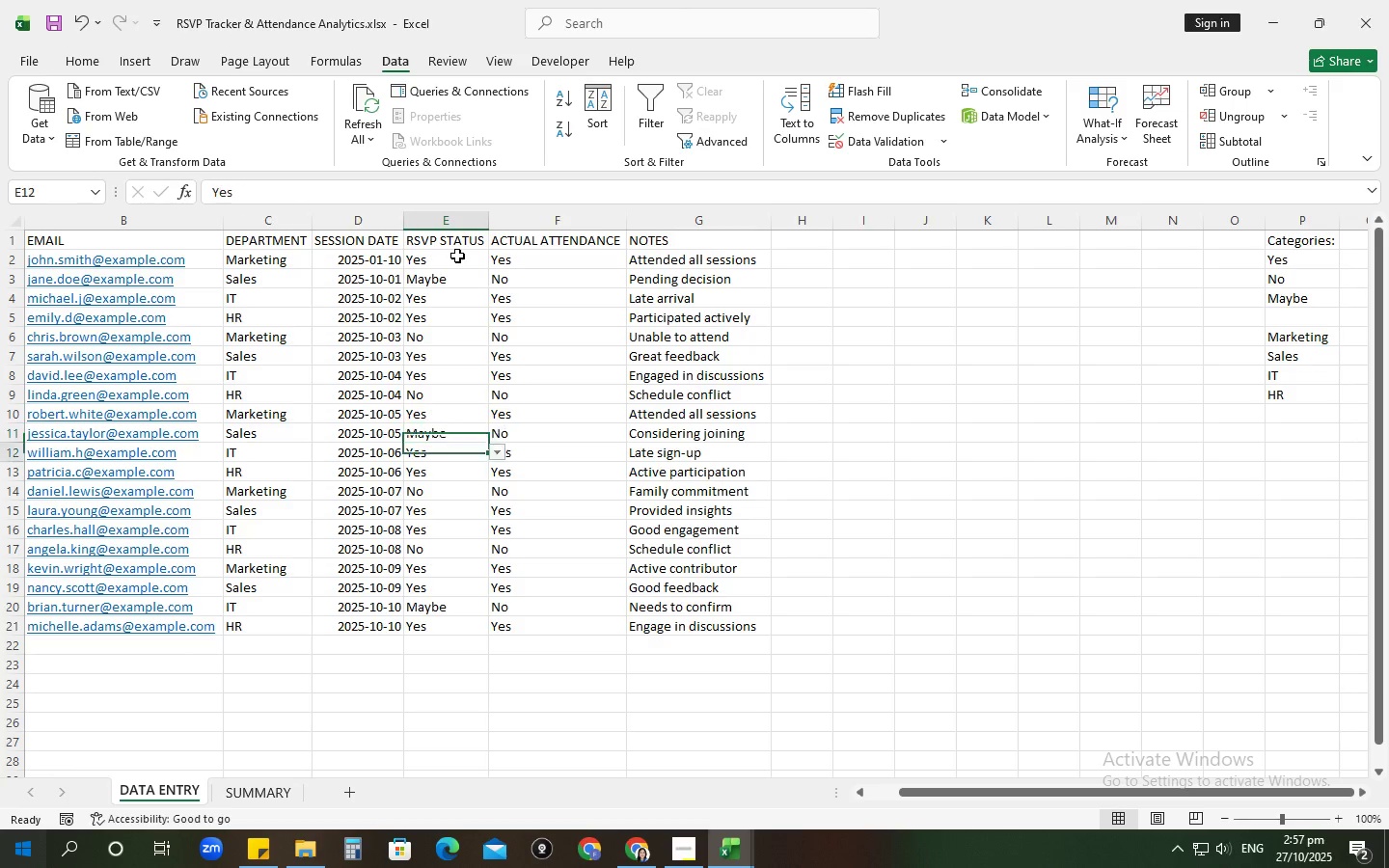 
key(ArrowDown)
 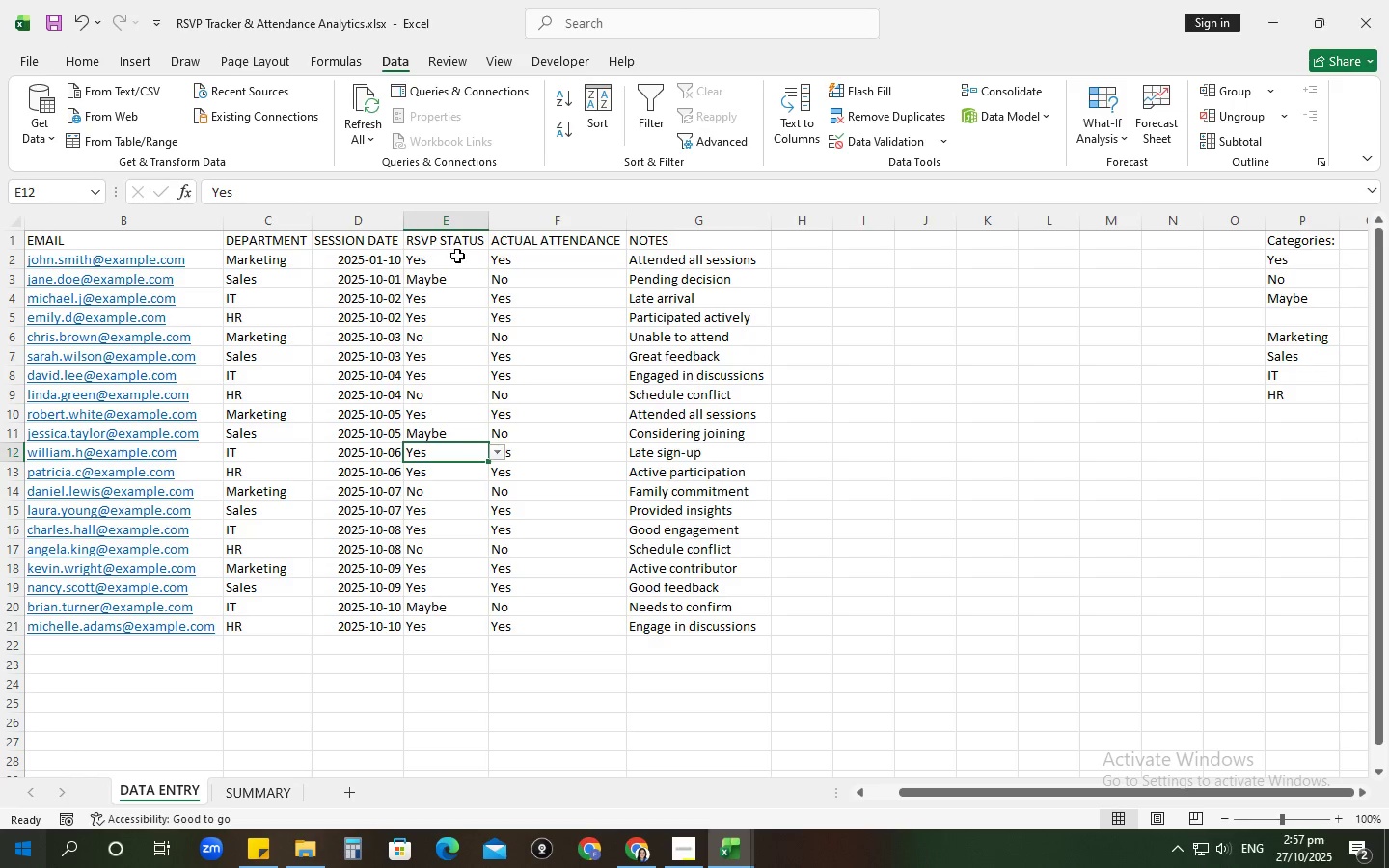 
key(ArrowDown)
 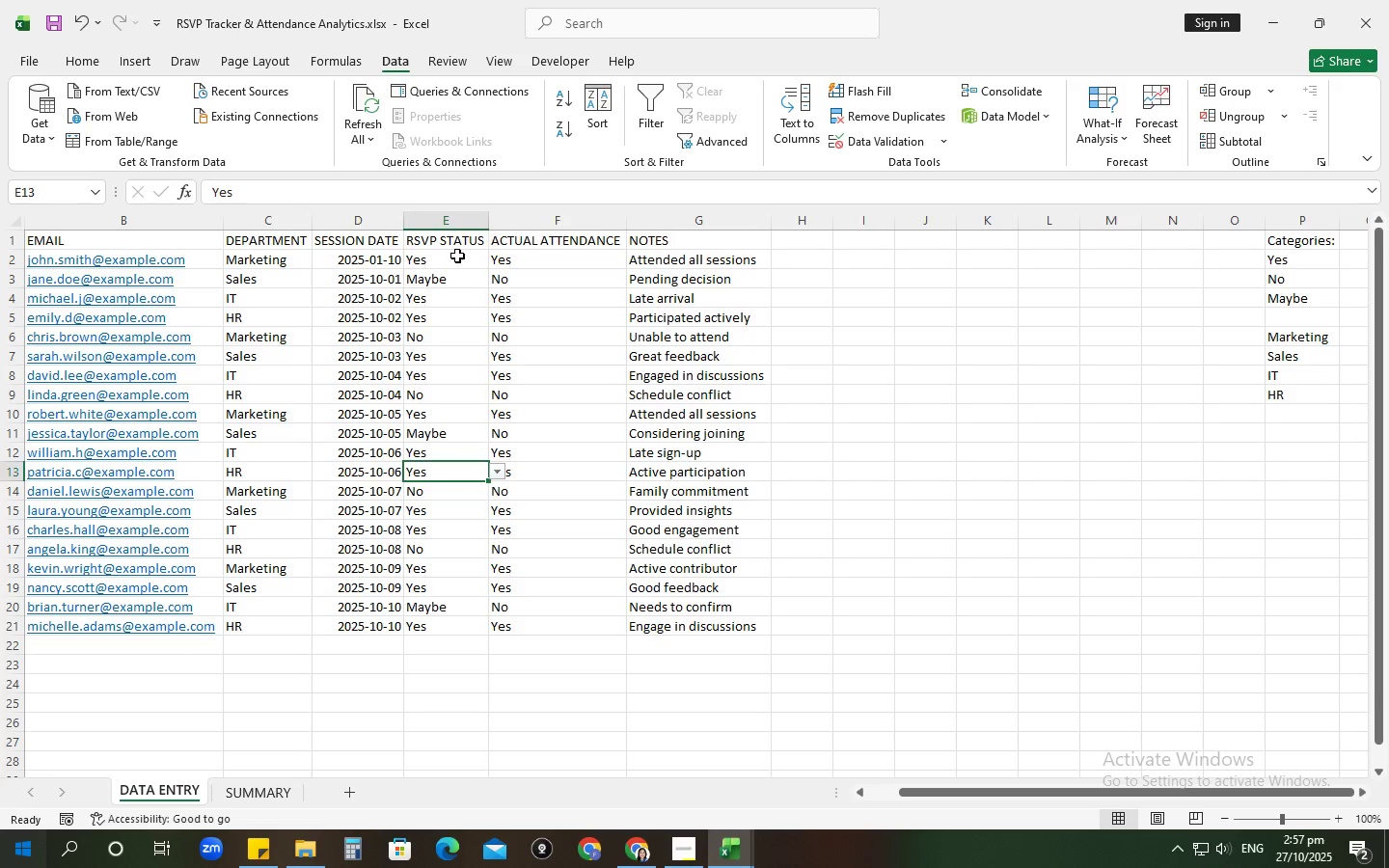 
key(ArrowDown)
 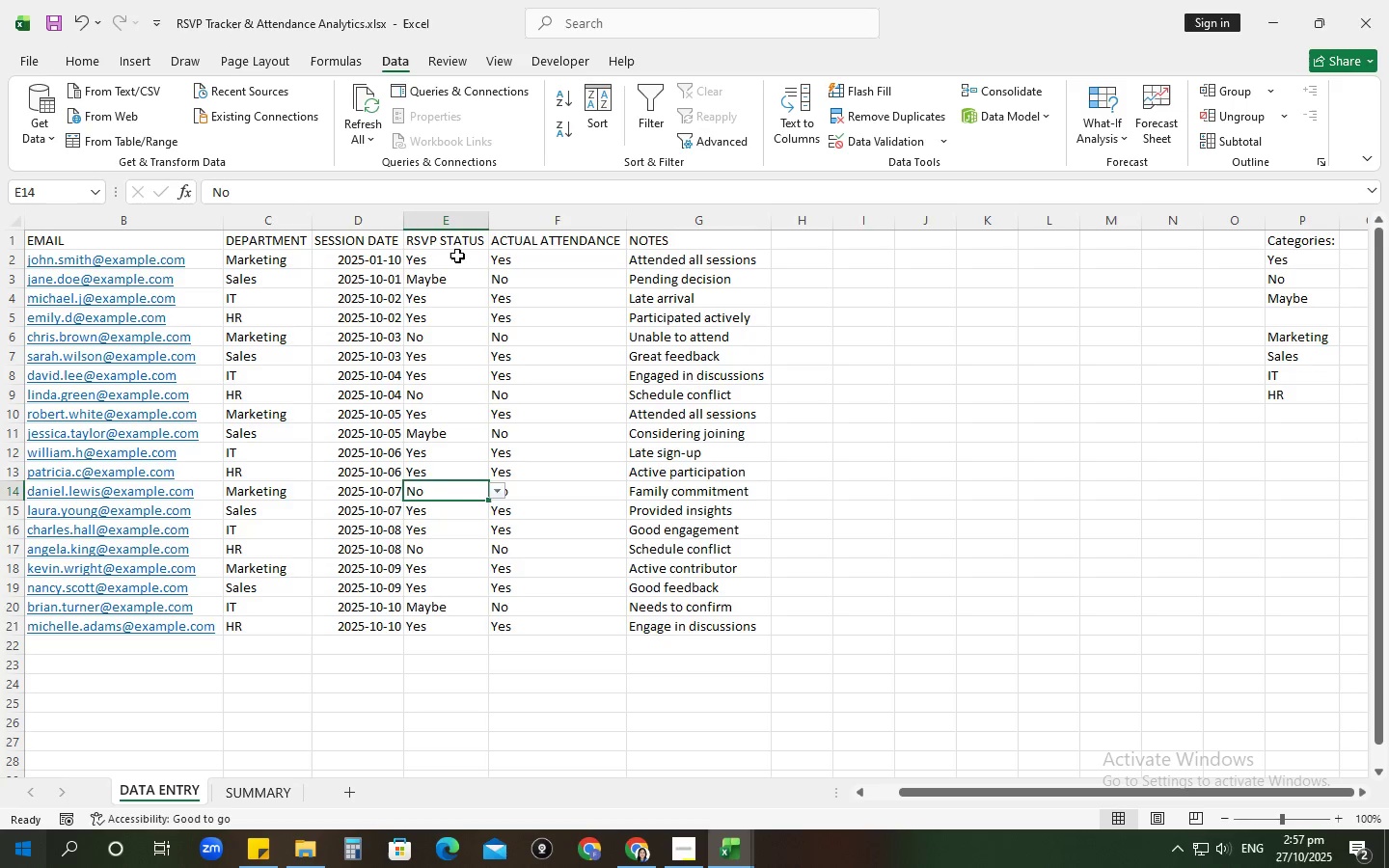 
key(ArrowDown)
 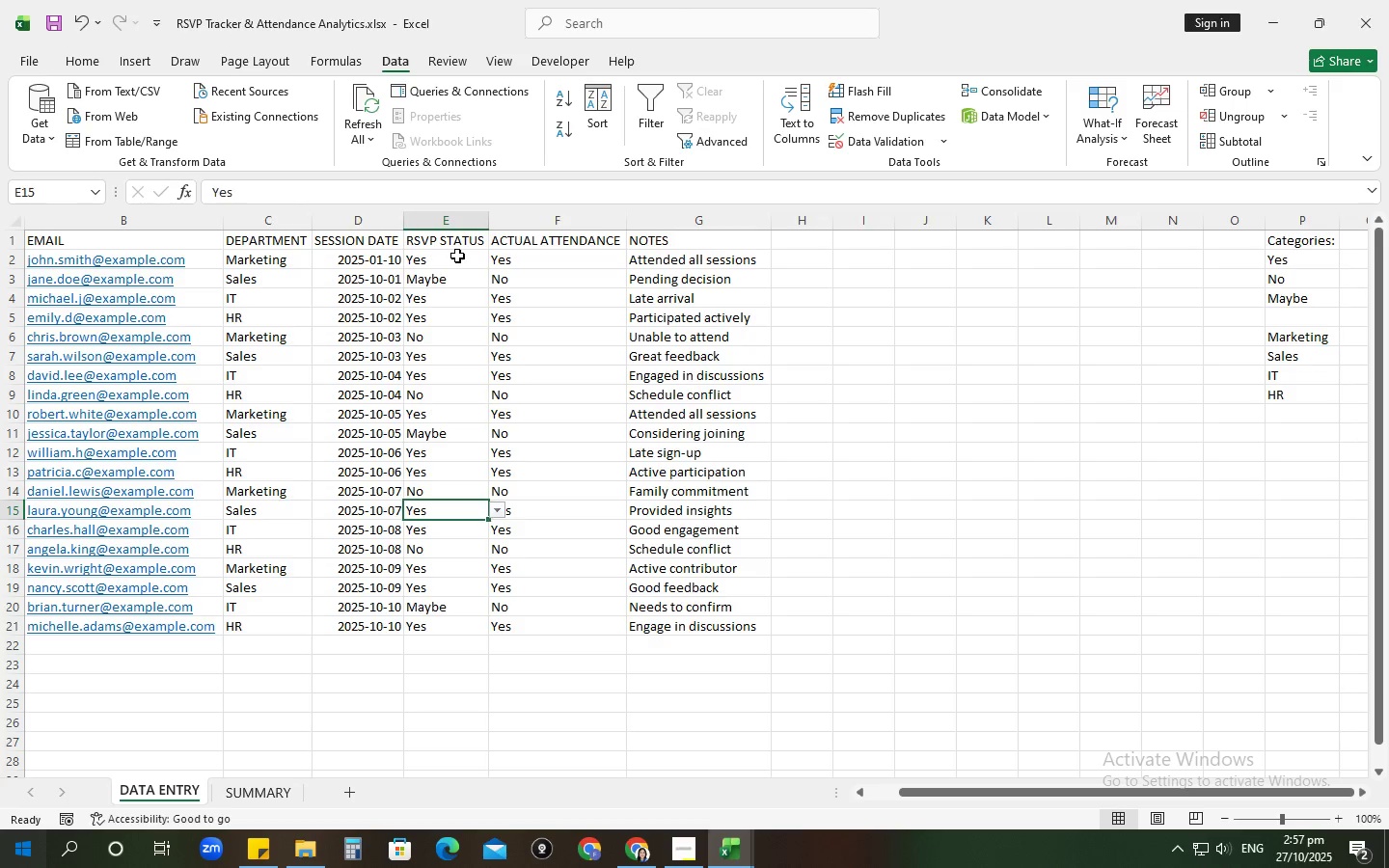 
key(ArrowDown)
 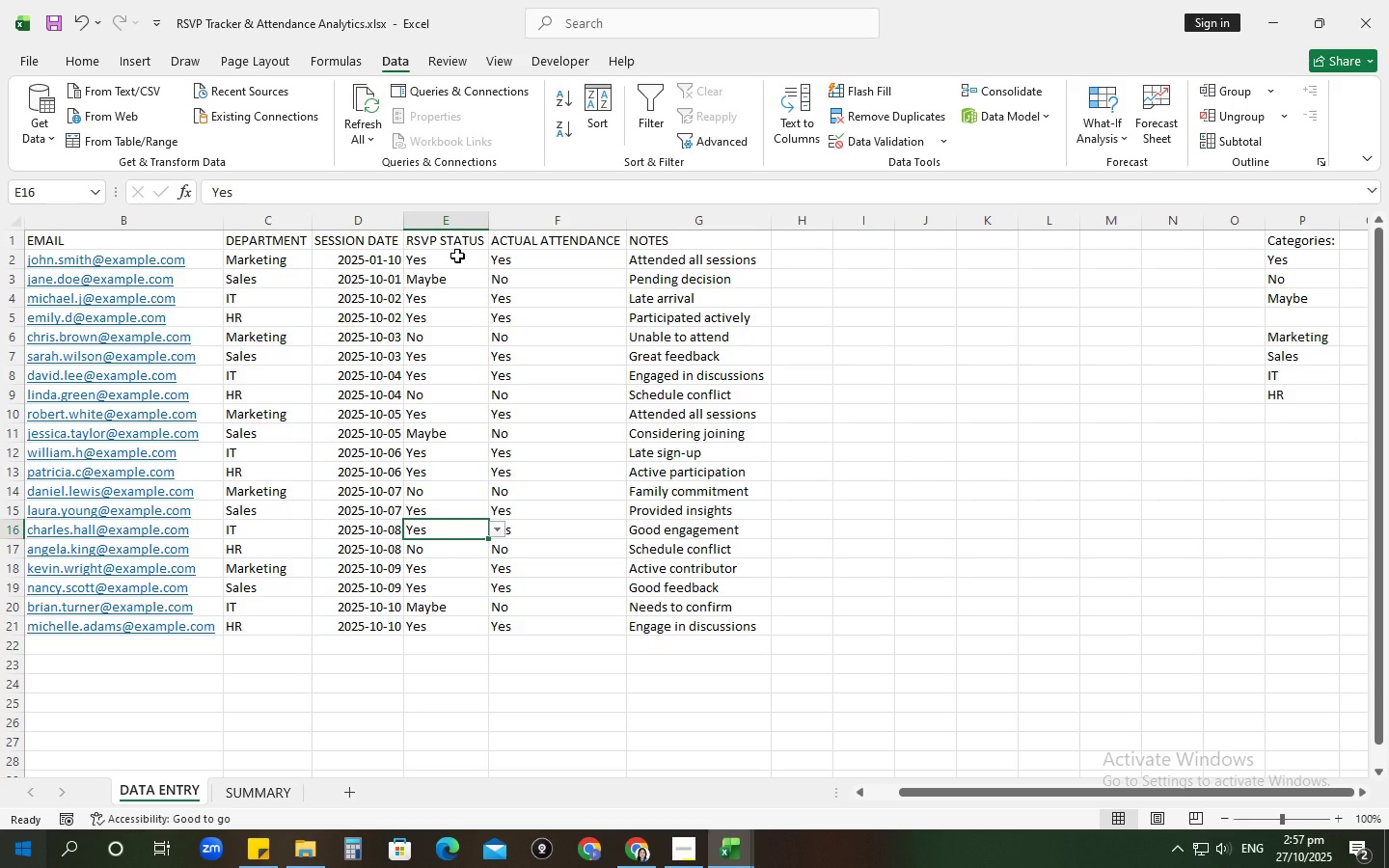 
key(ArrowDown)
 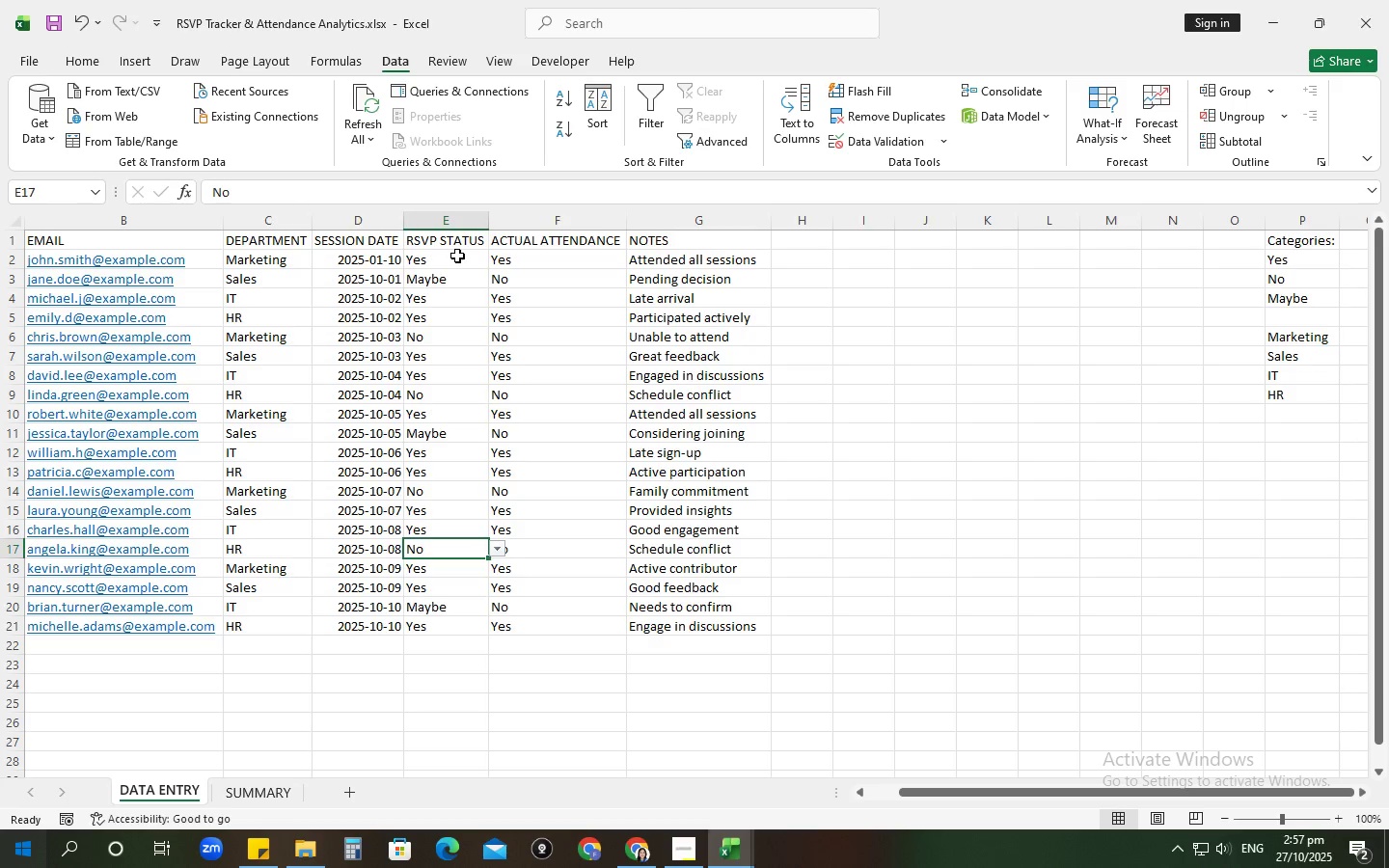 
key(ArrowDown)
 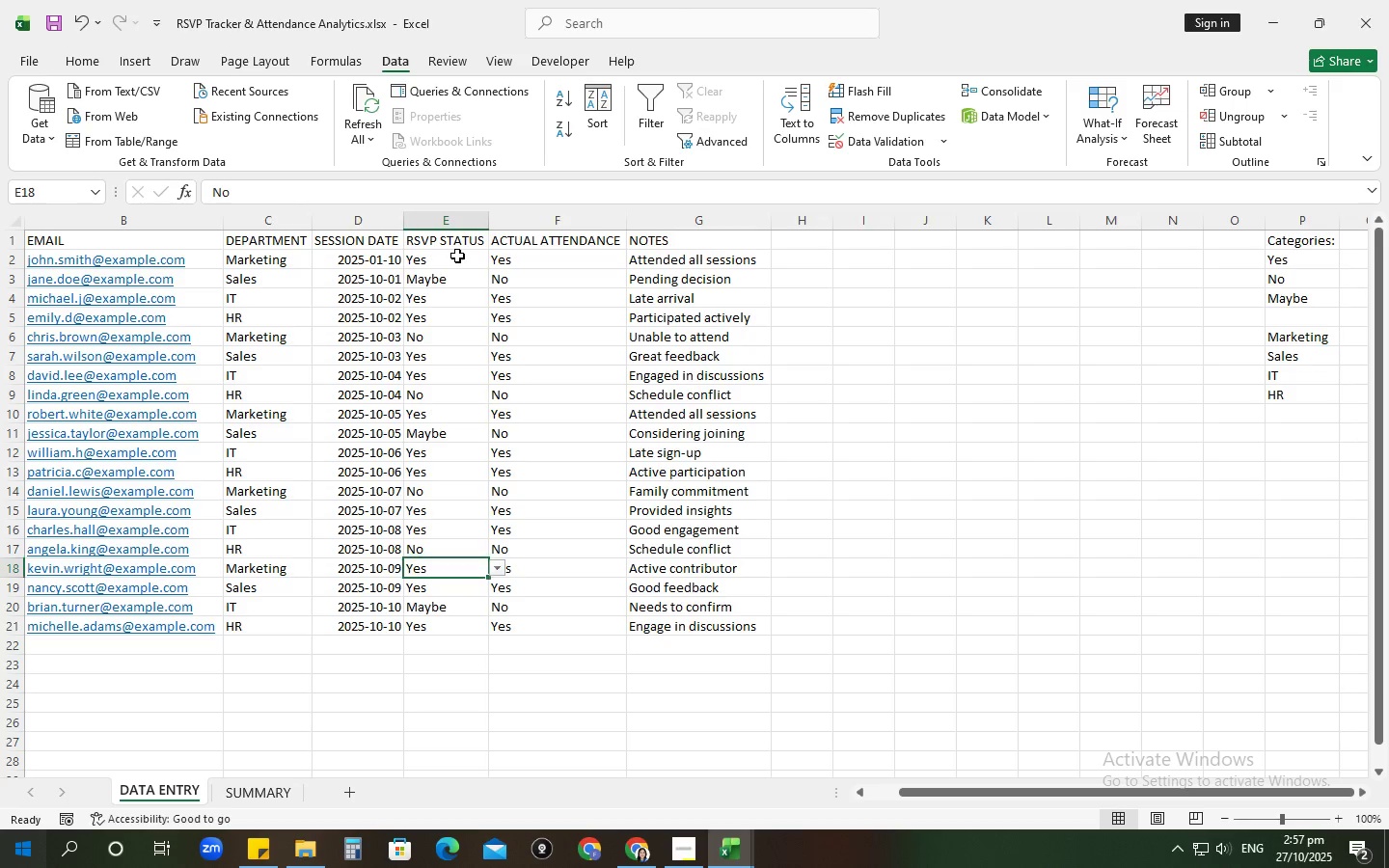 
key(ArrowDown)
 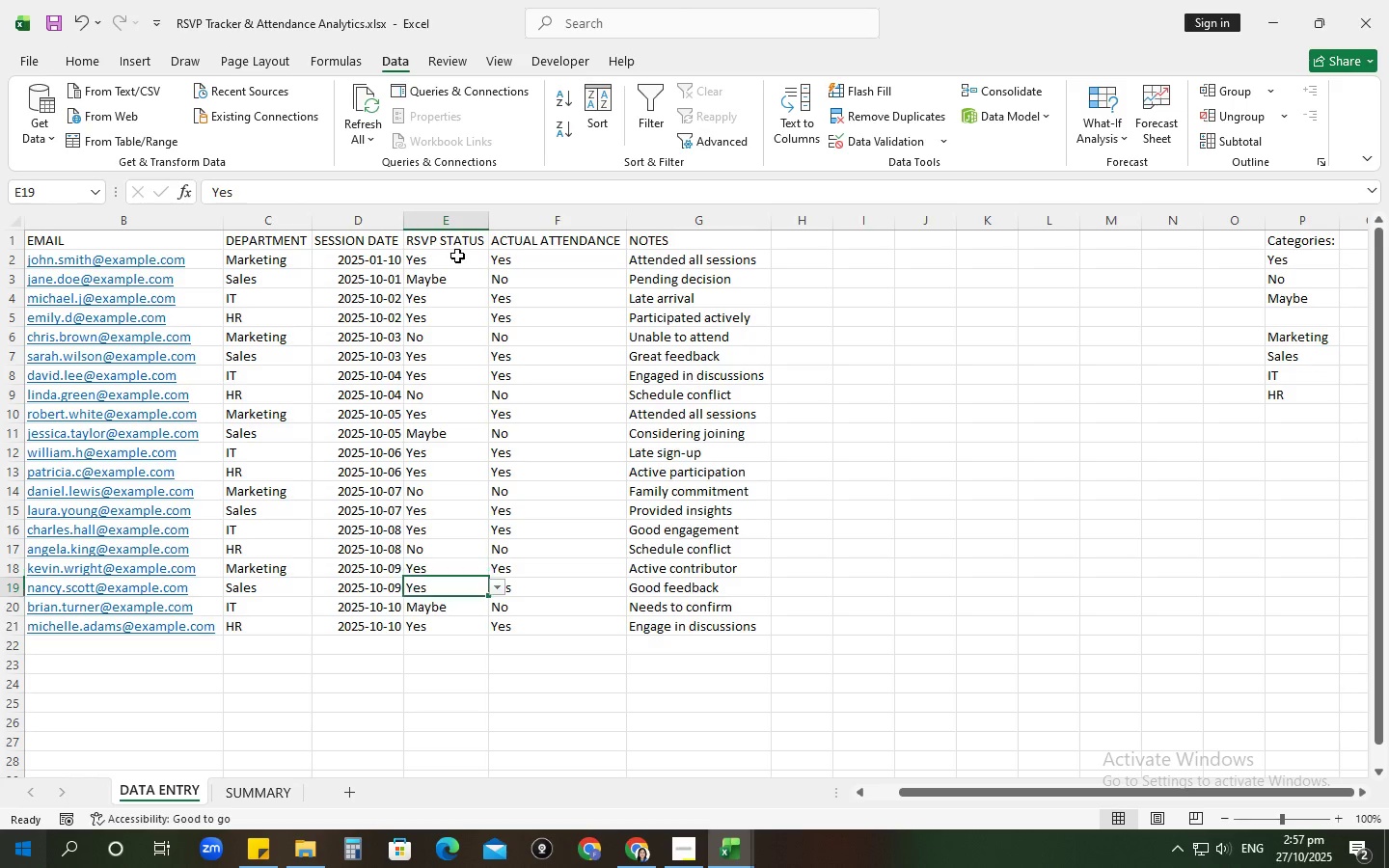 
key(ArrowDown)
 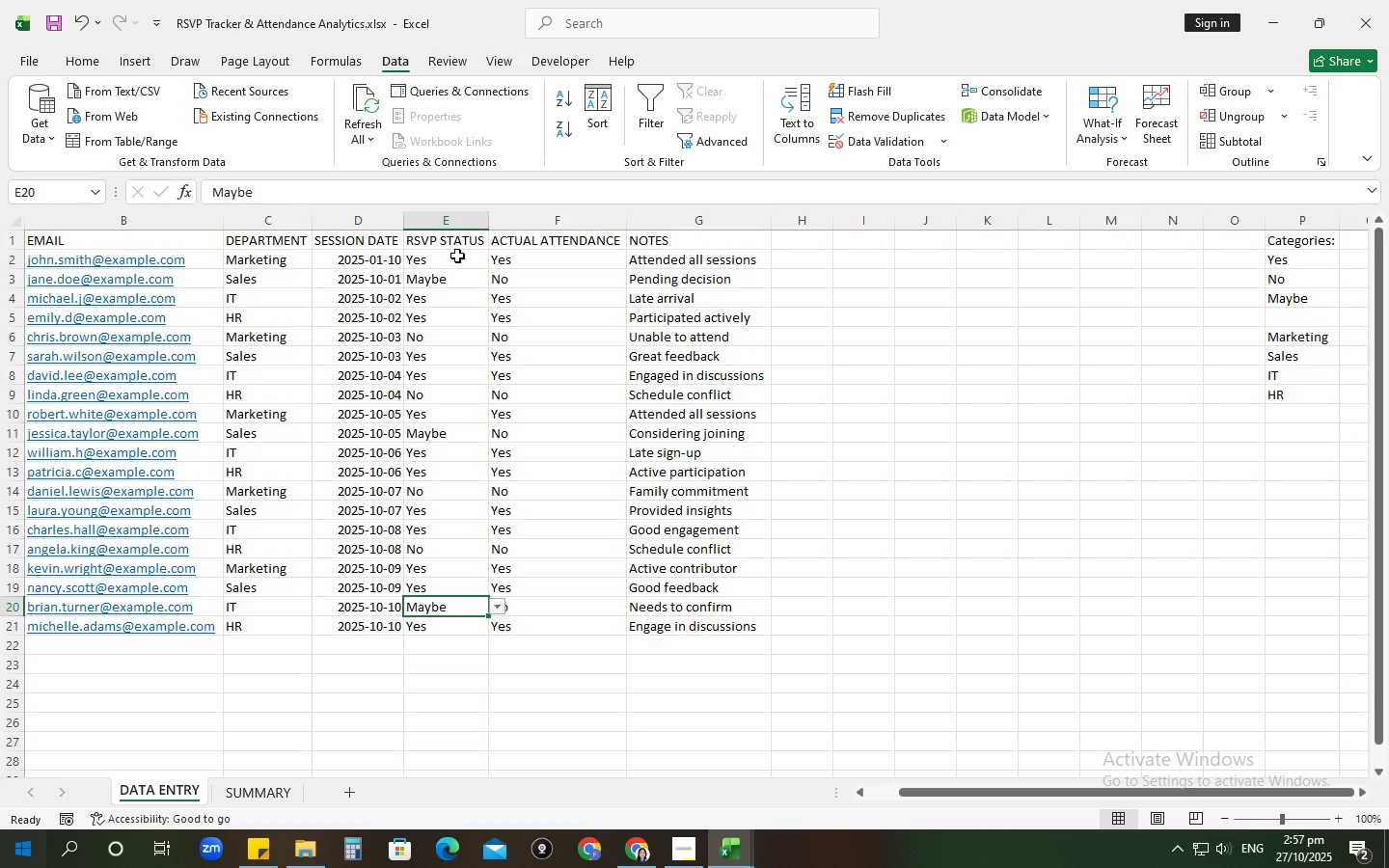 
key(Control+ControlLeft)
 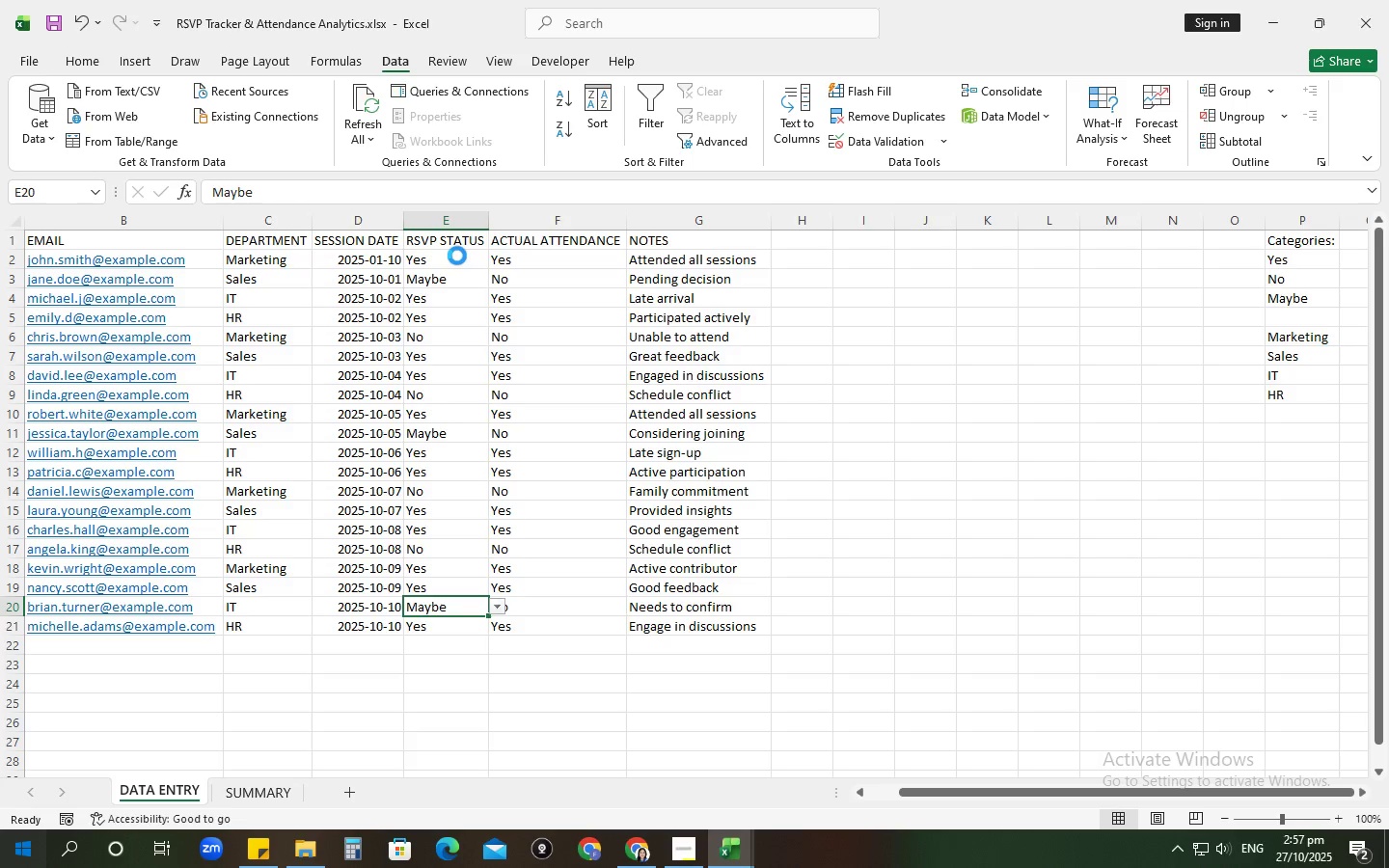 
key(Control+S)
 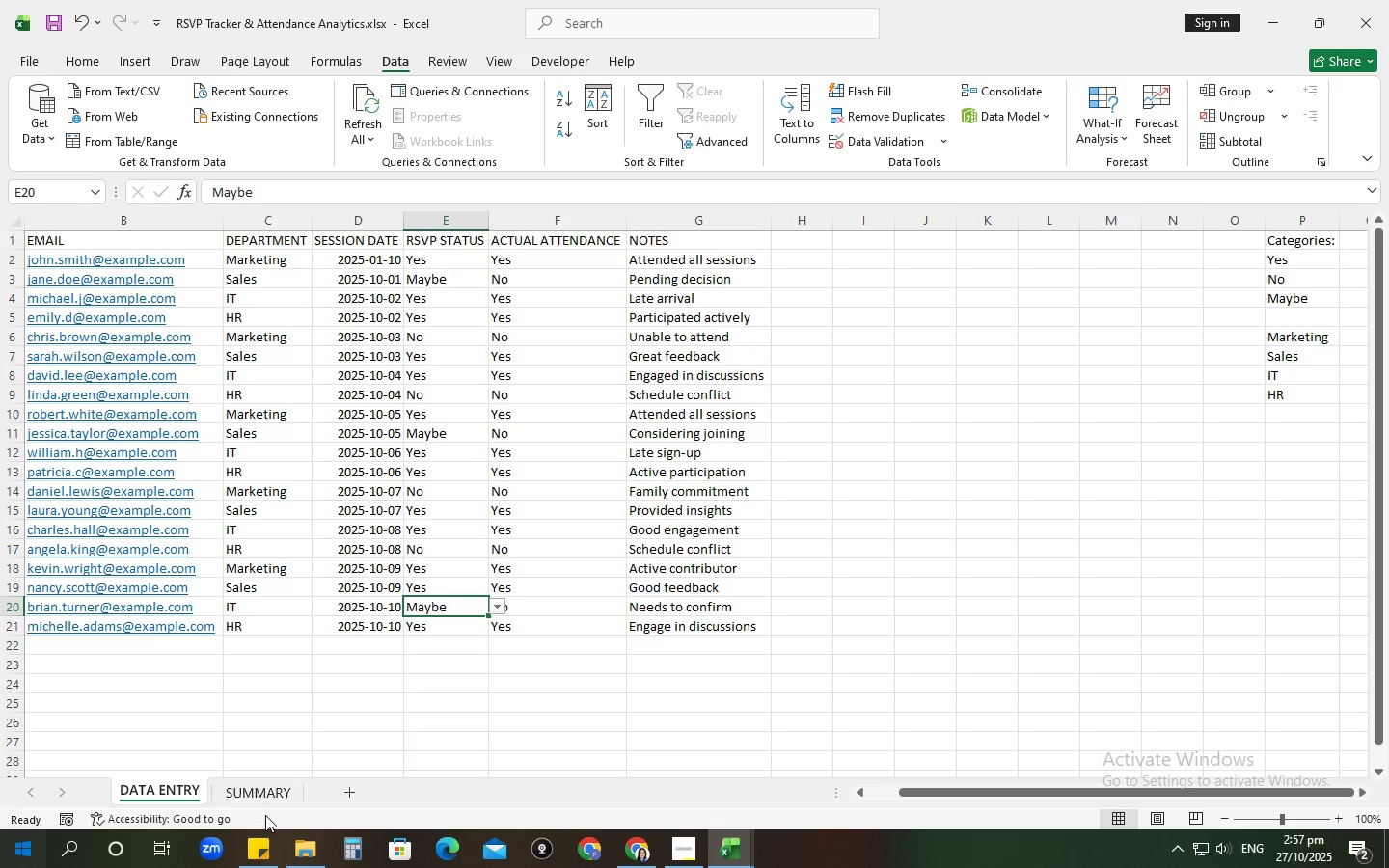 
double_click([258, 788])
 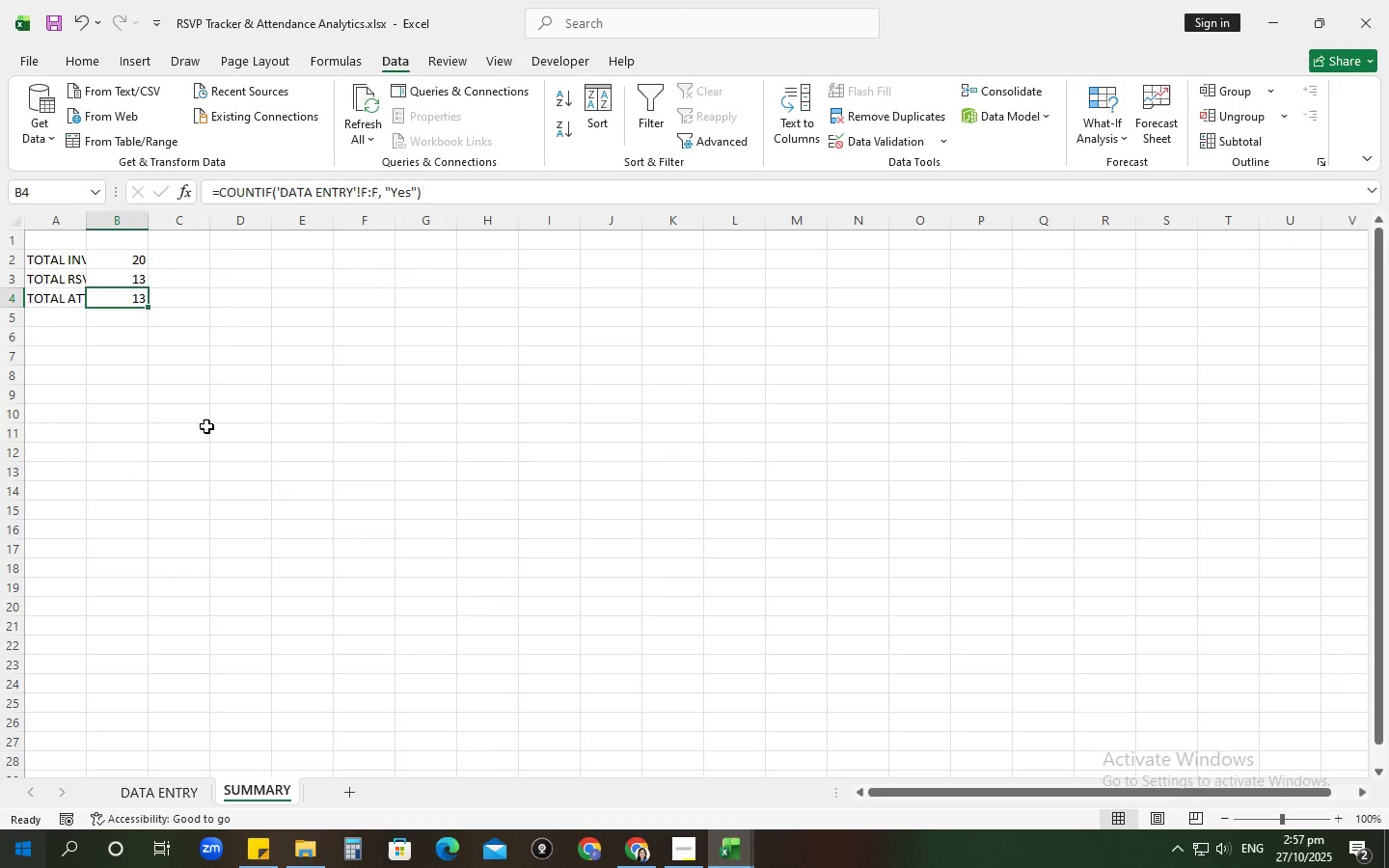 
wait(7.2)
 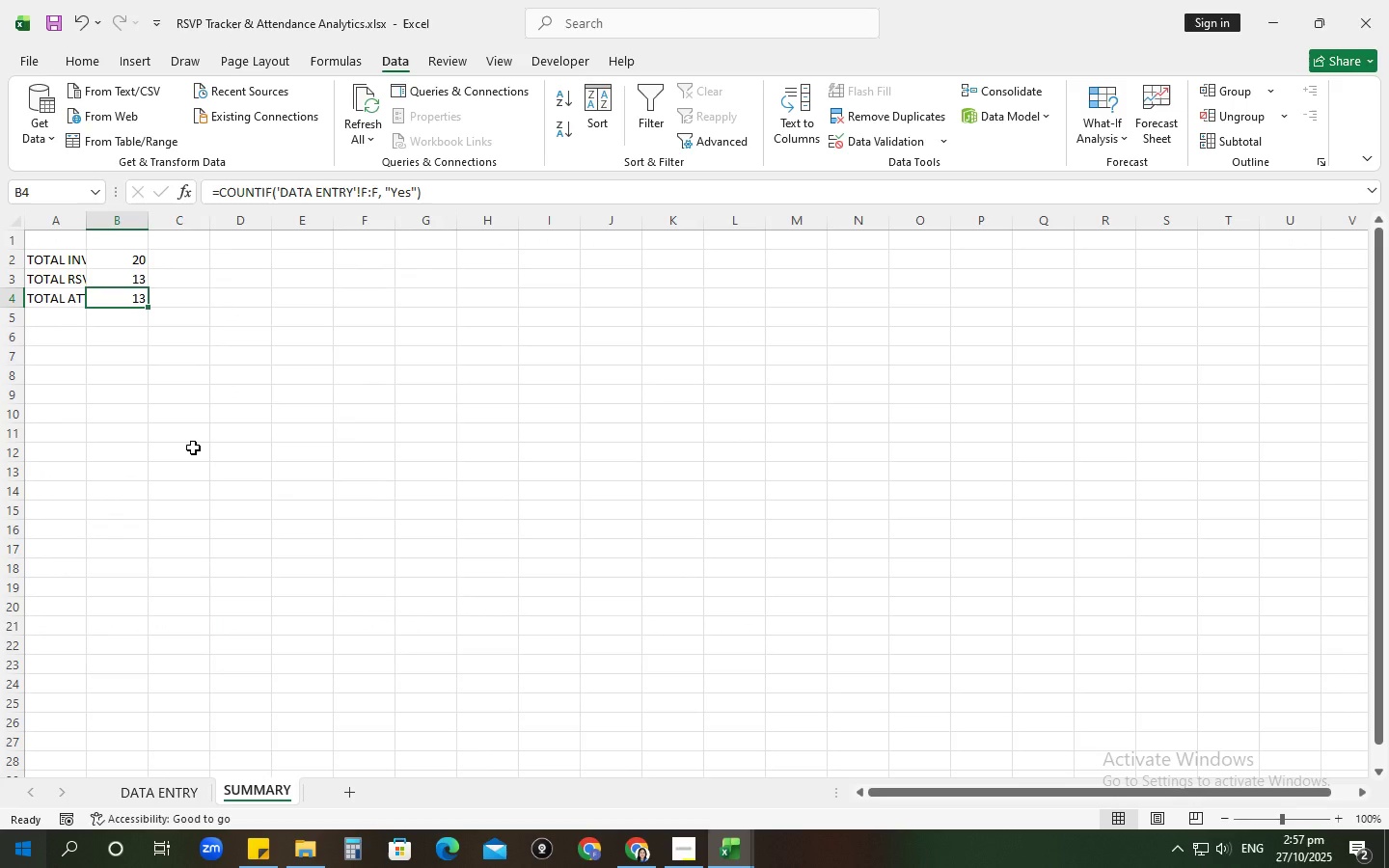 
left_click([64, 314])
 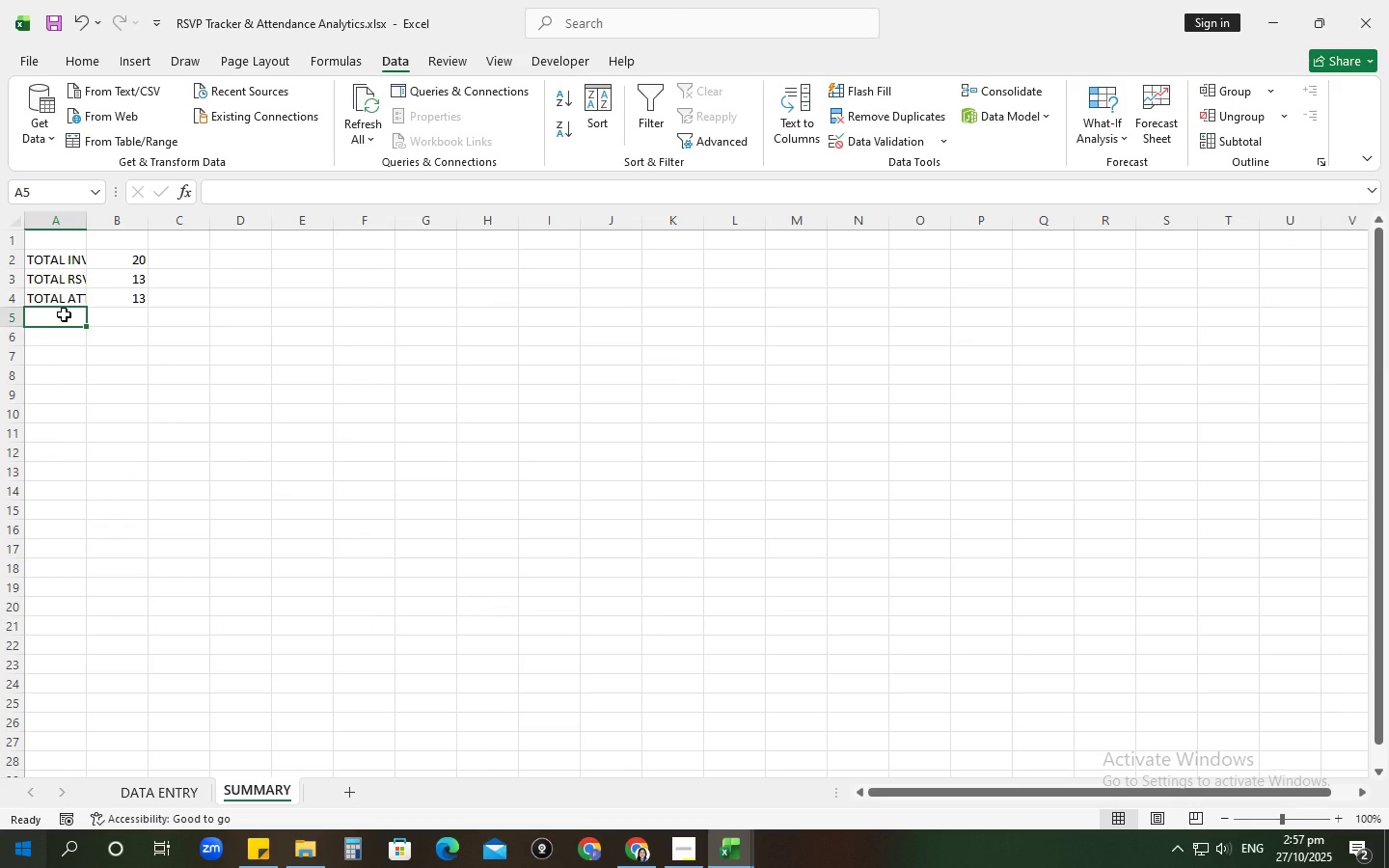 
type(ATTENDAC)
key(Backspace)
type(NCE RATE)
key(Tab)
 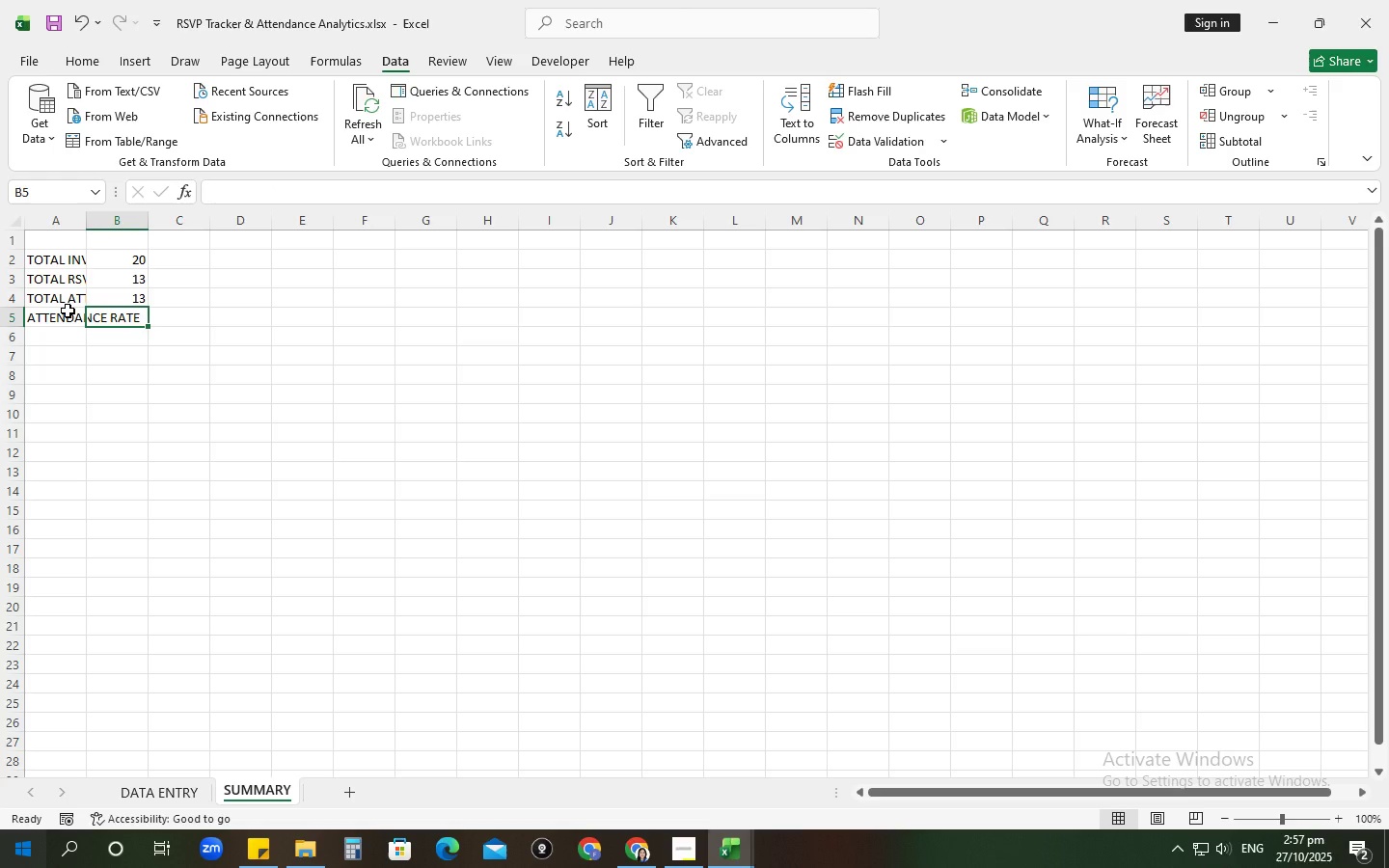 
wait(6.26)
 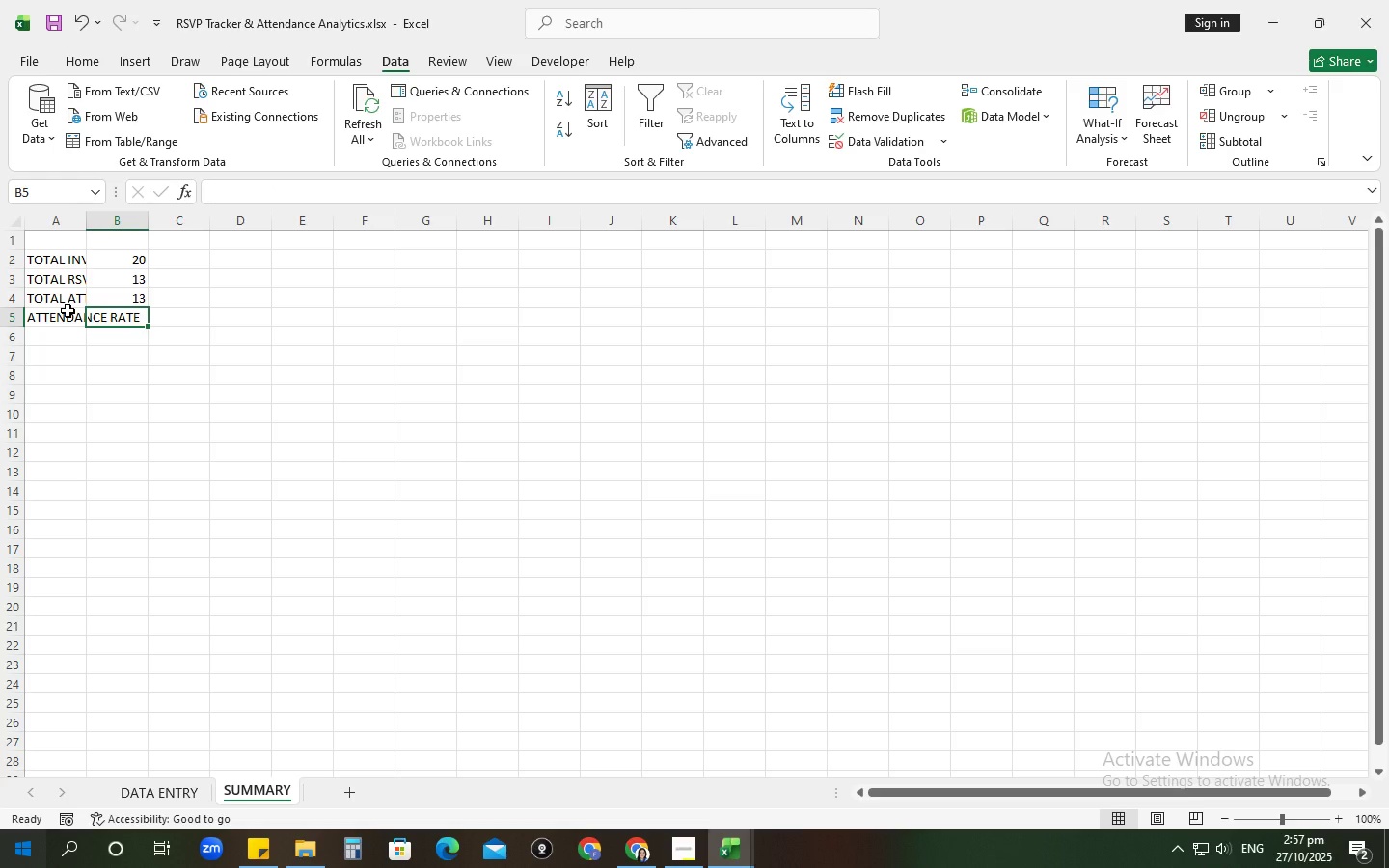 
key(Equal)
 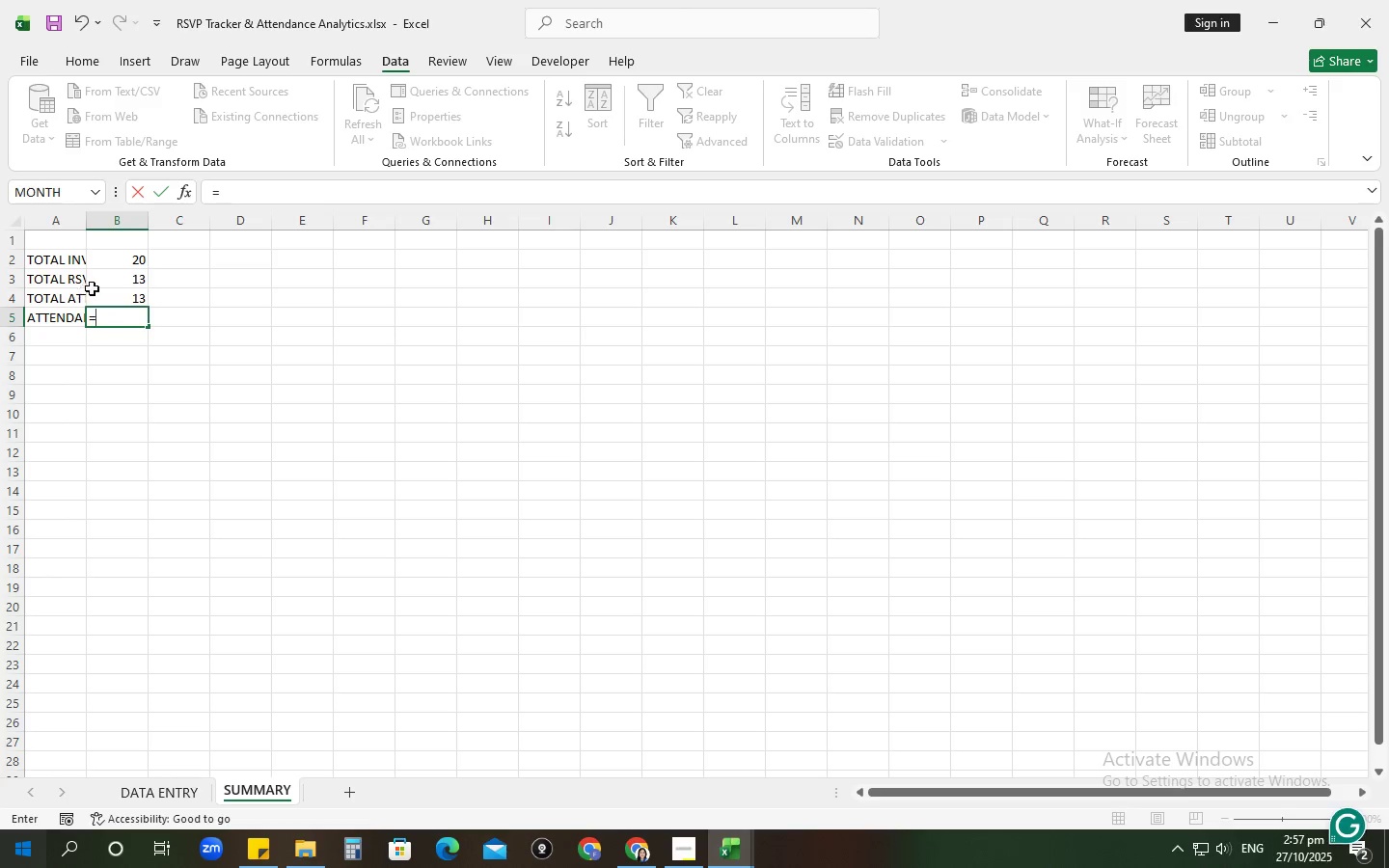 
left_click([105, 281])
 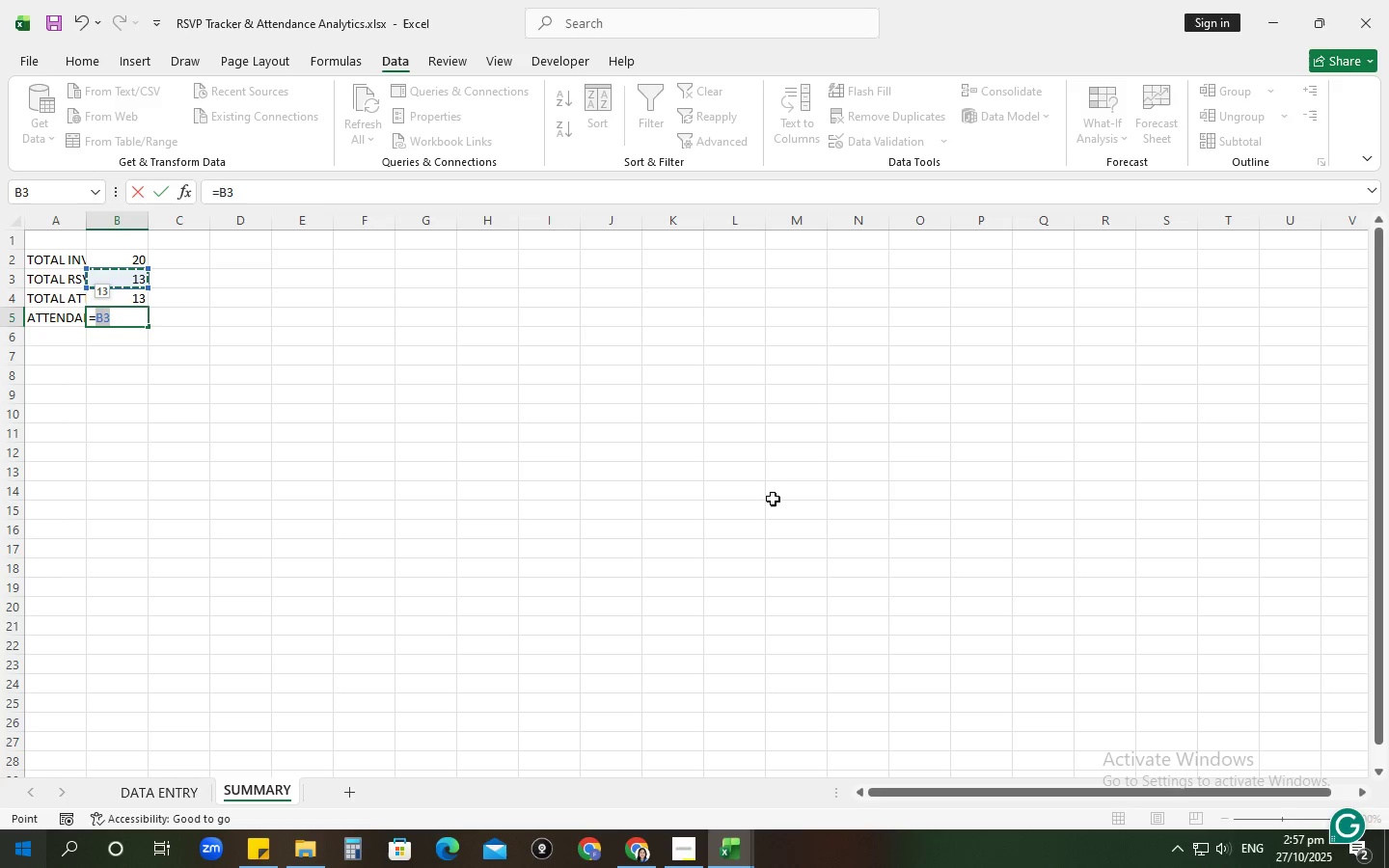 
key(NumpadDivide)
 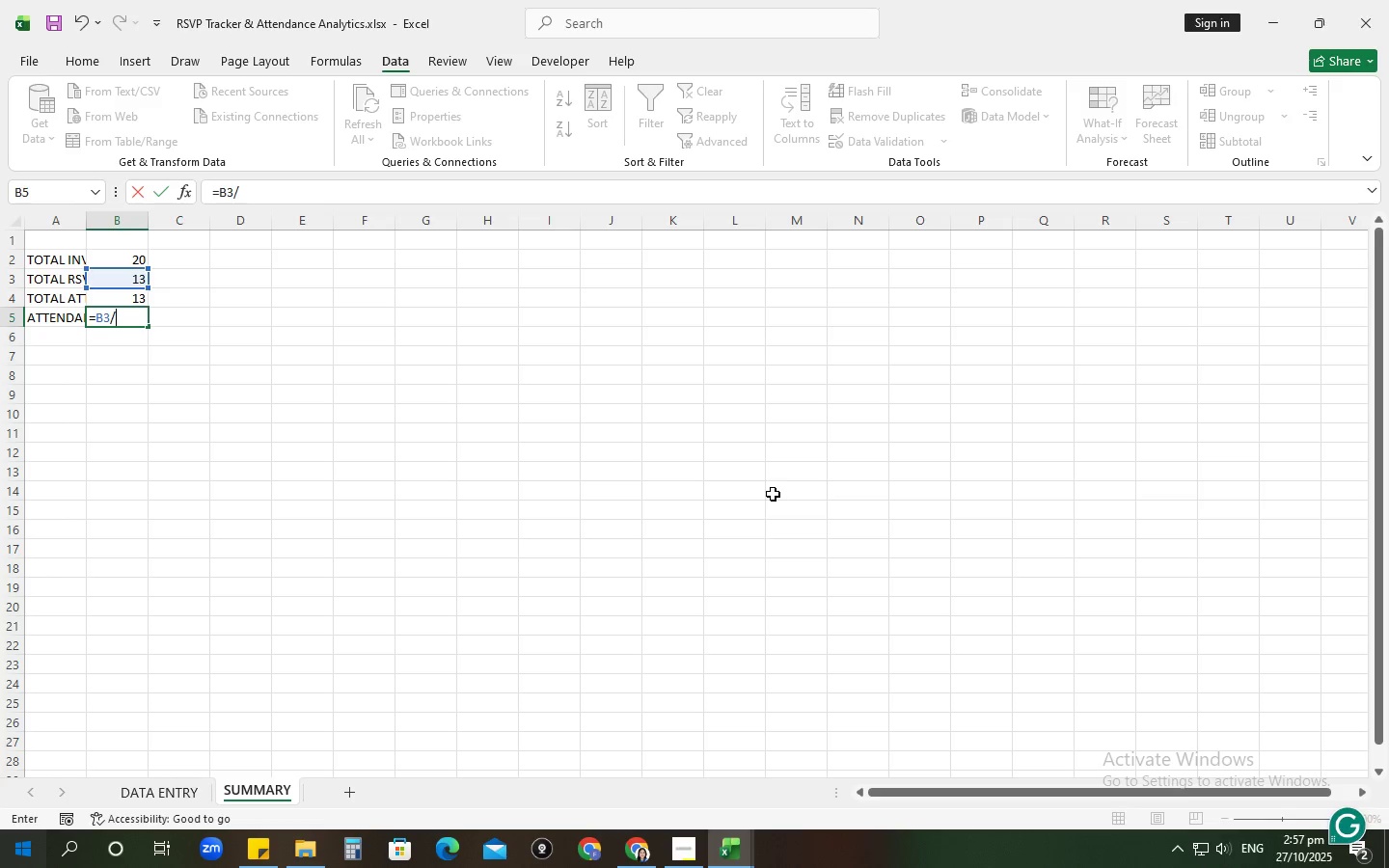 
key(Backspace)
 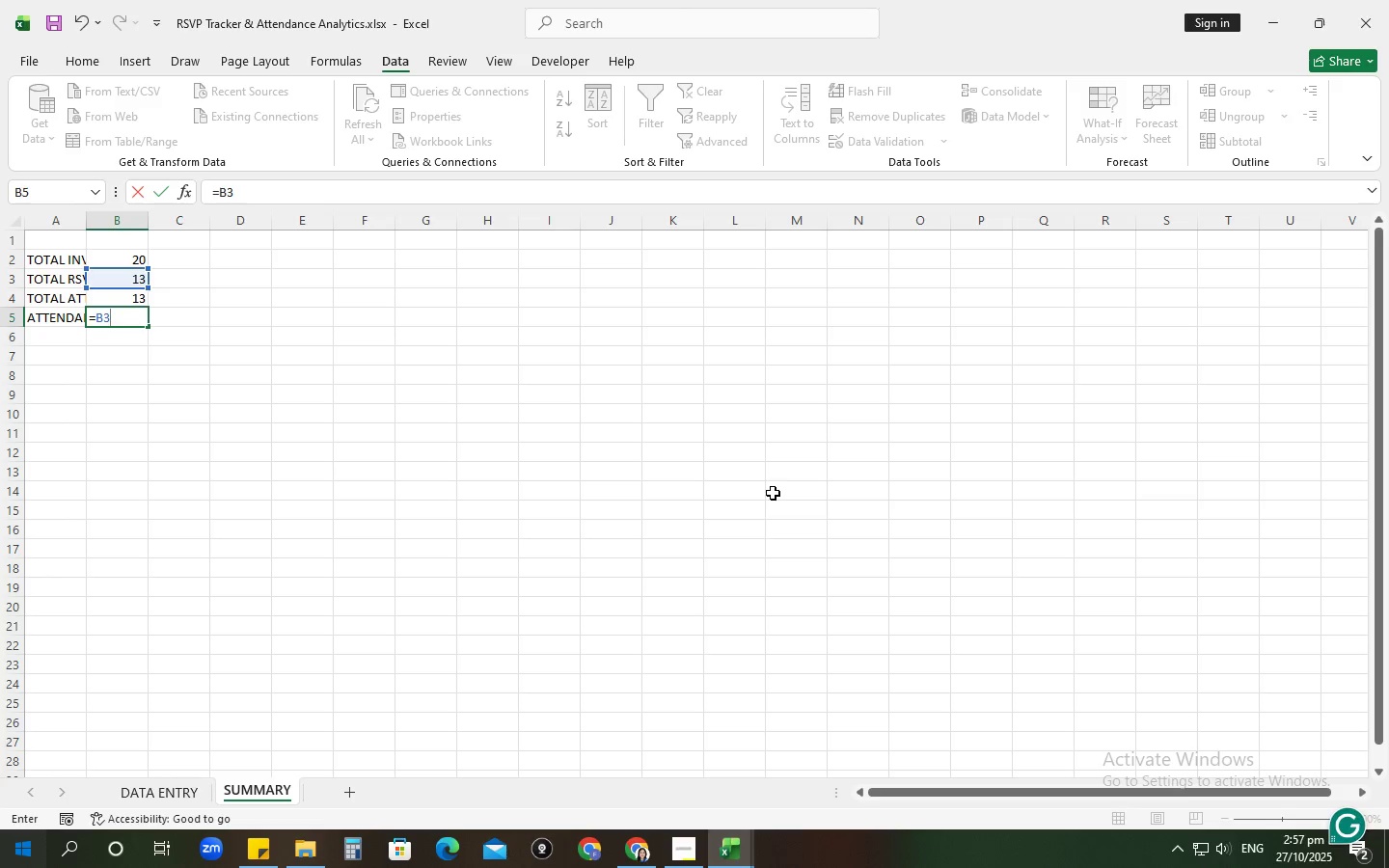 
key(Backspace)
 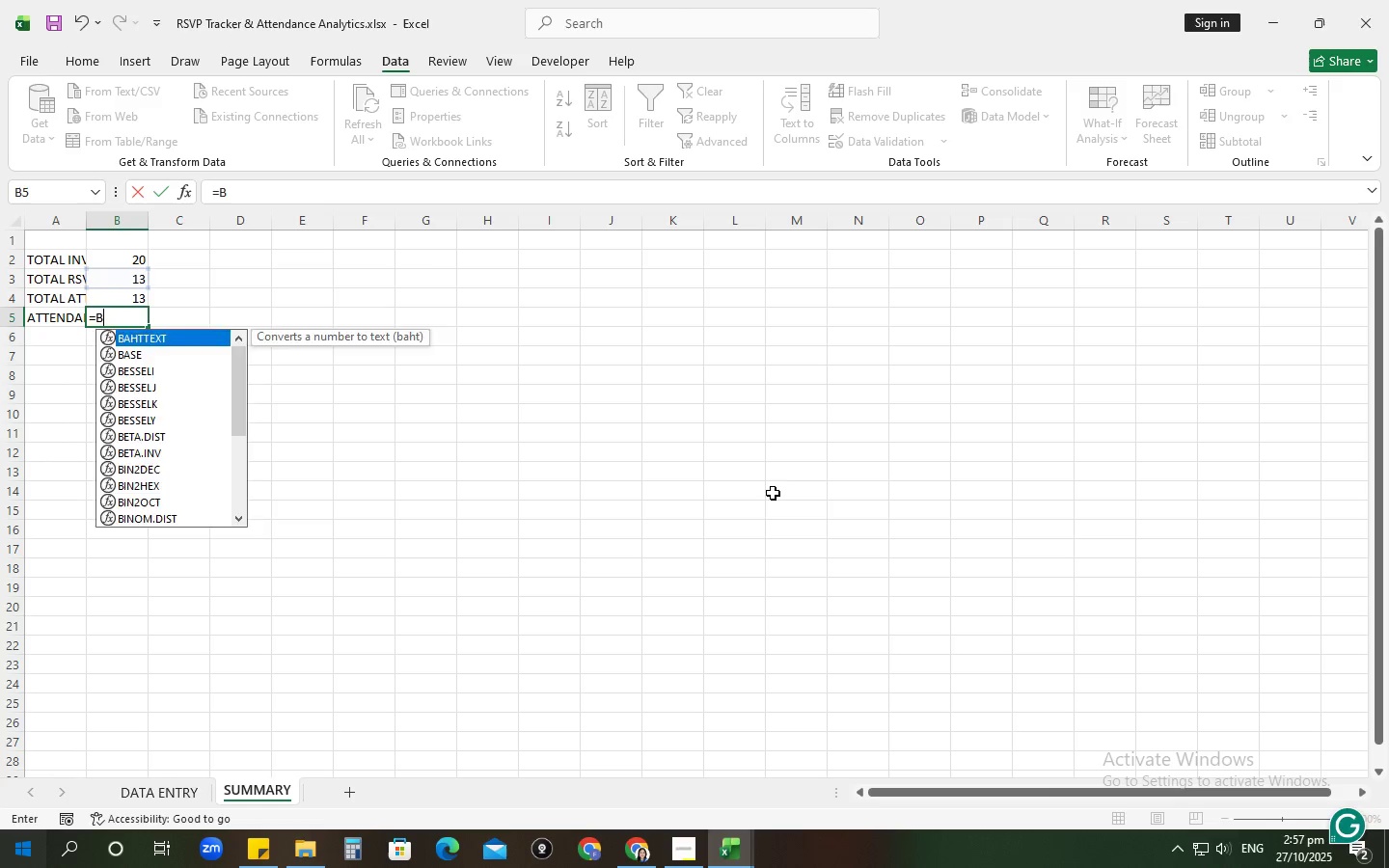 
key(Backspace)
 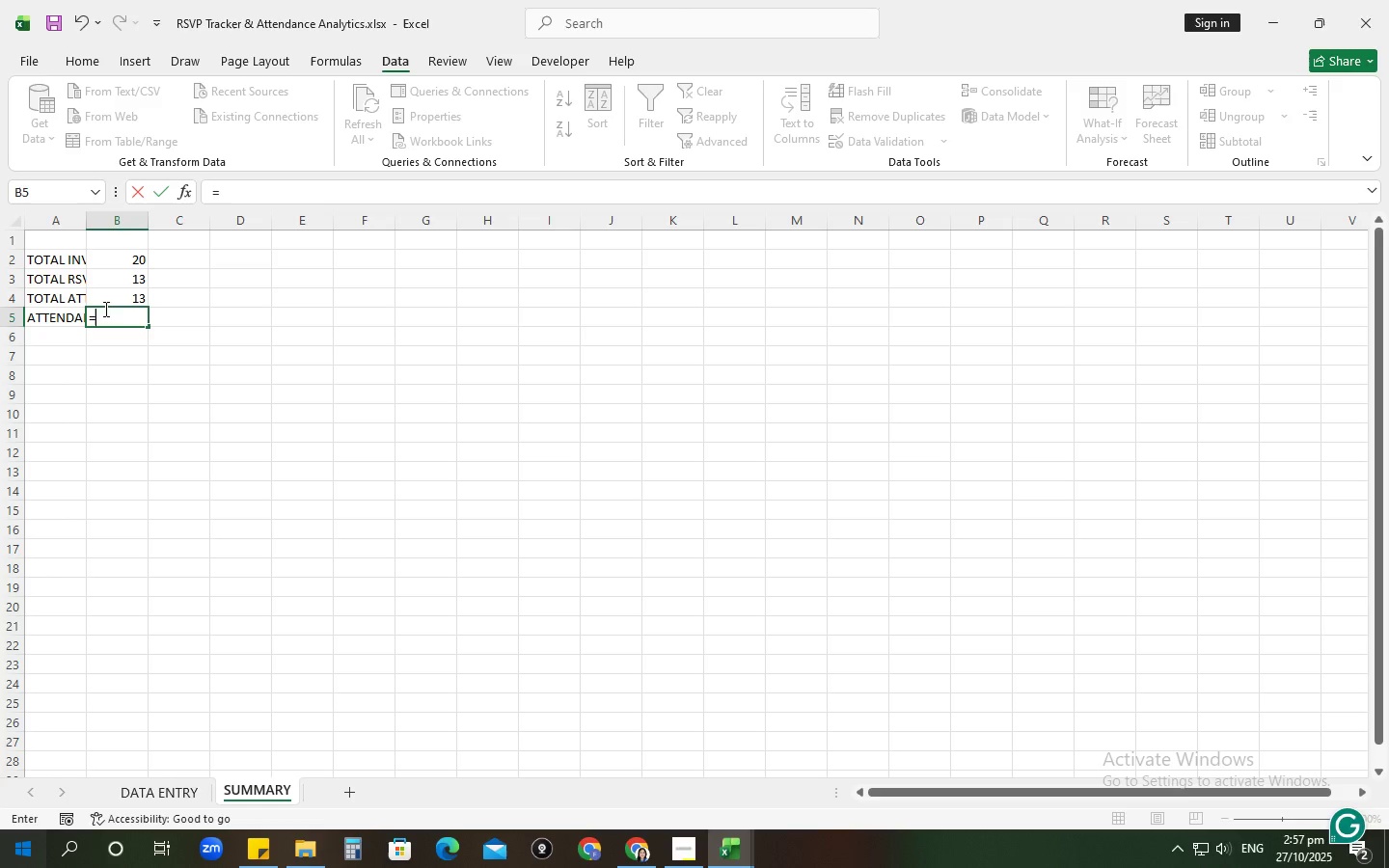 
left_click([103, 300])
 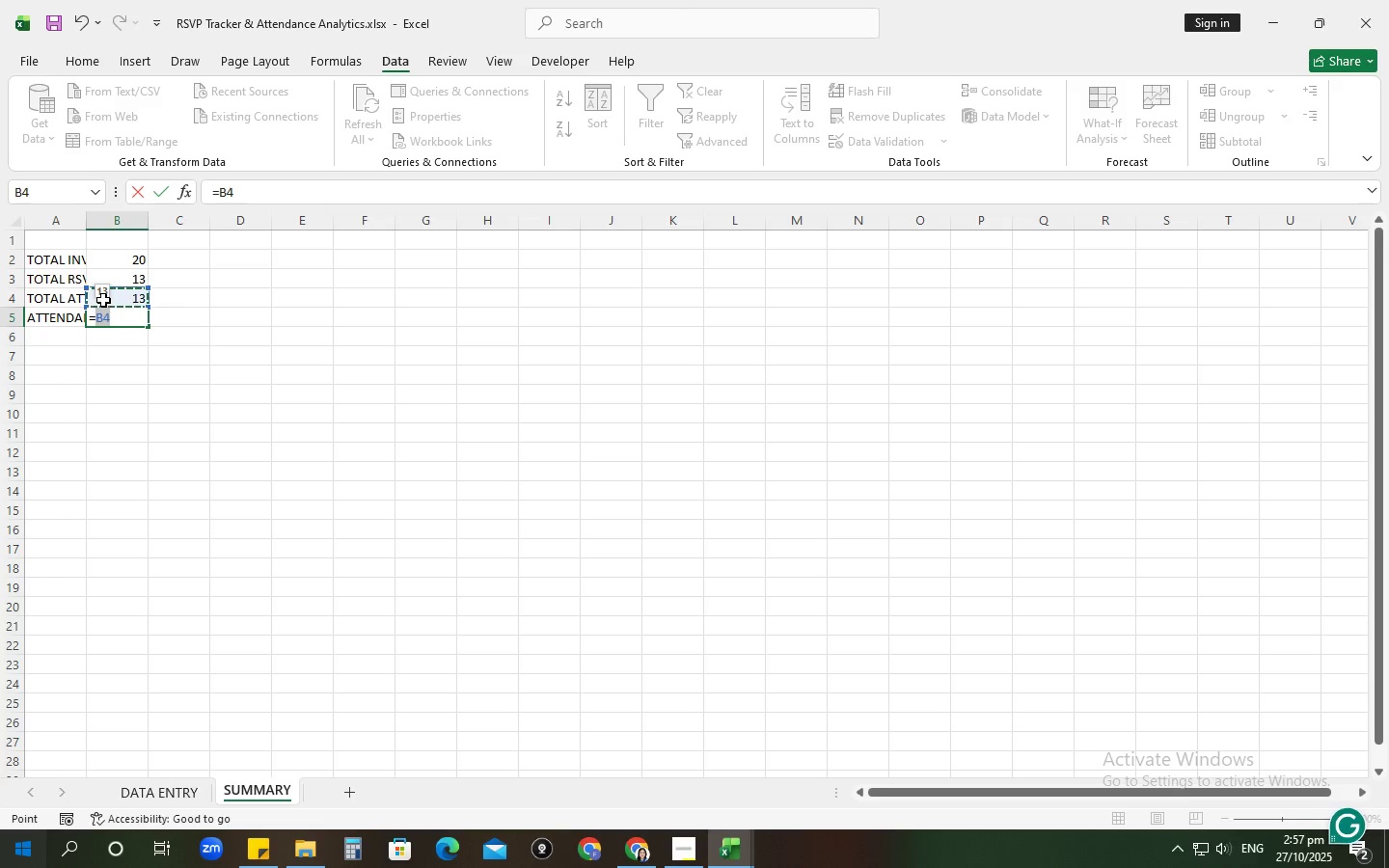 
key(NumpadDivide)
 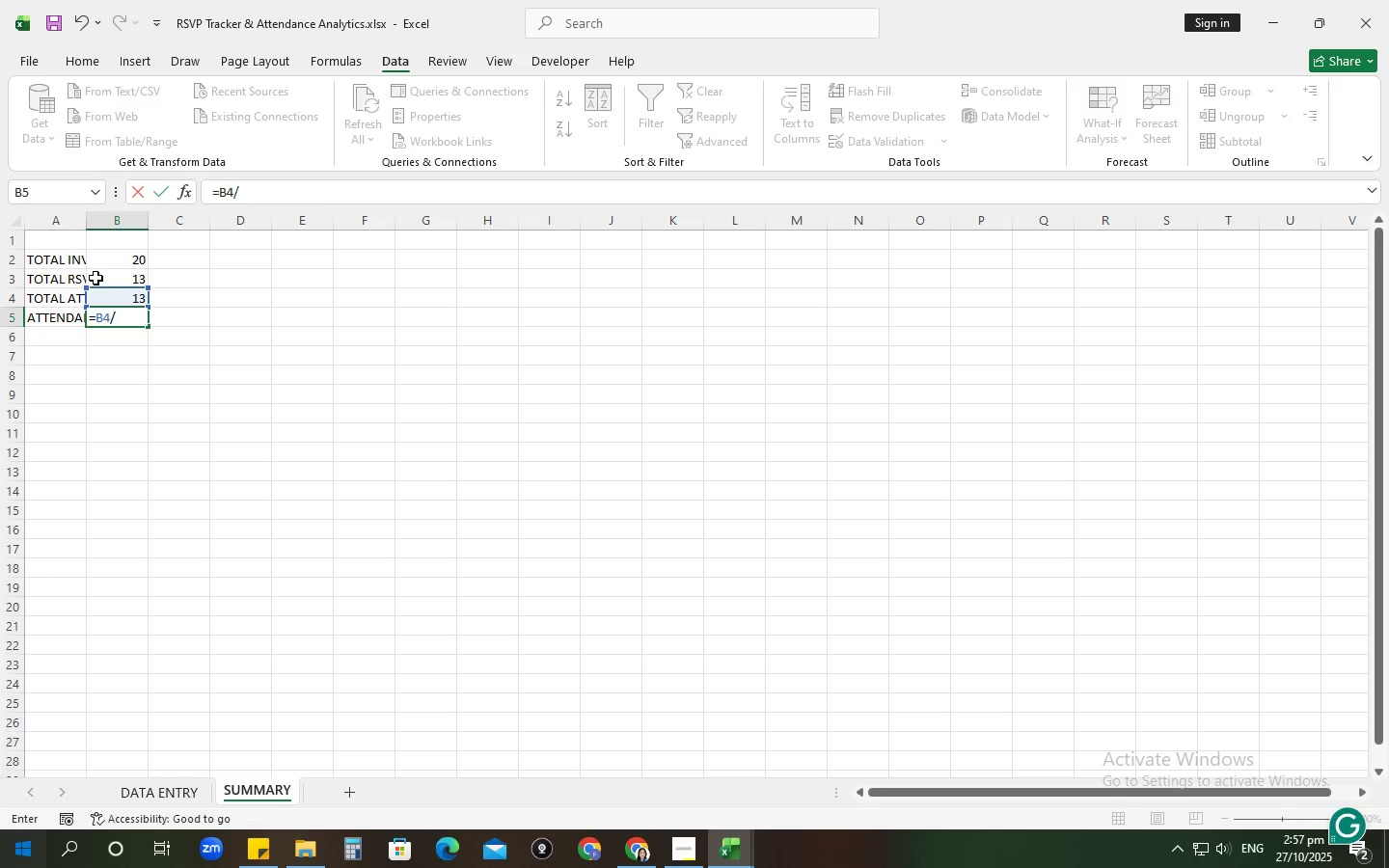 
wait(8.9)
 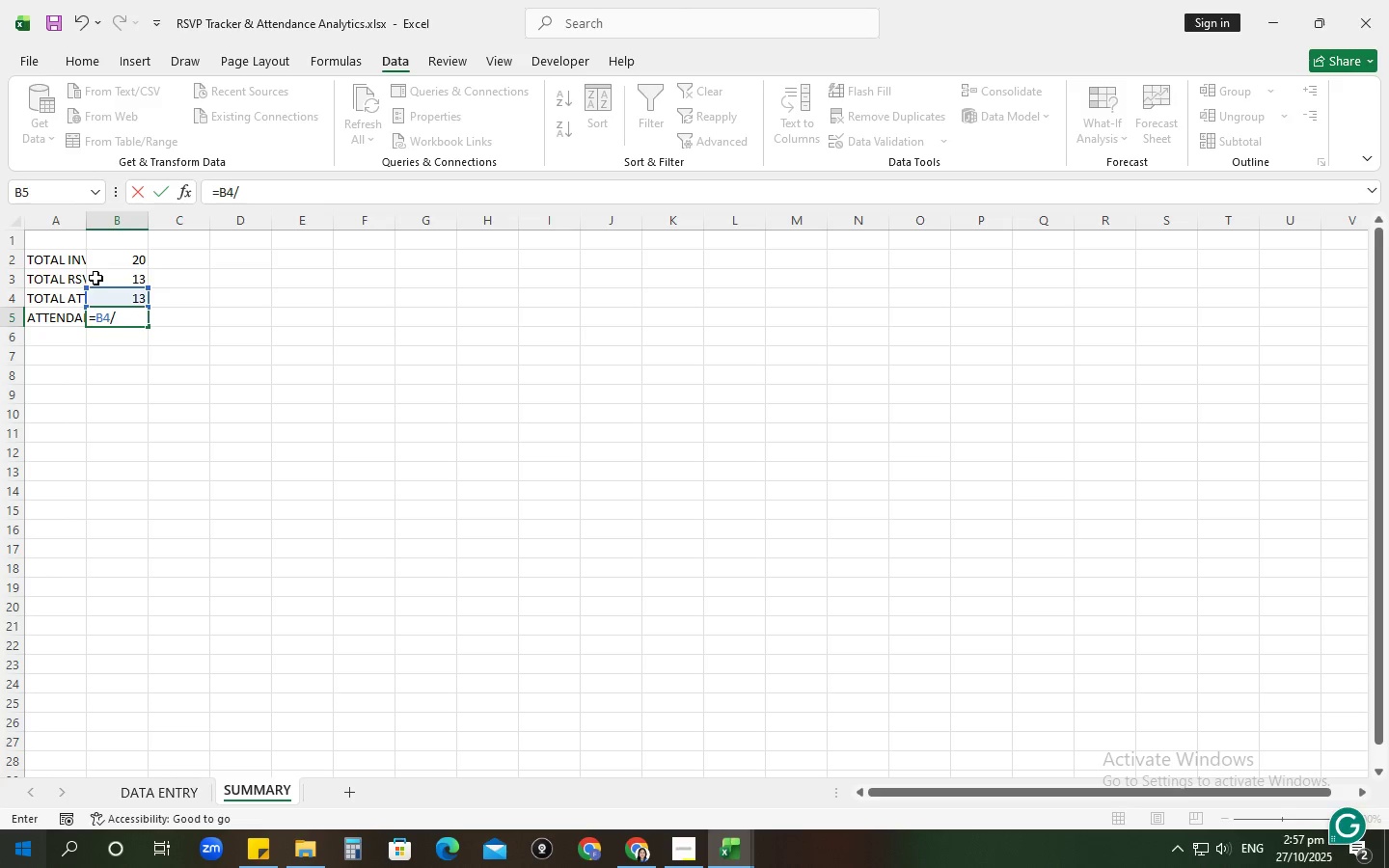 
left_click([135, 266])
 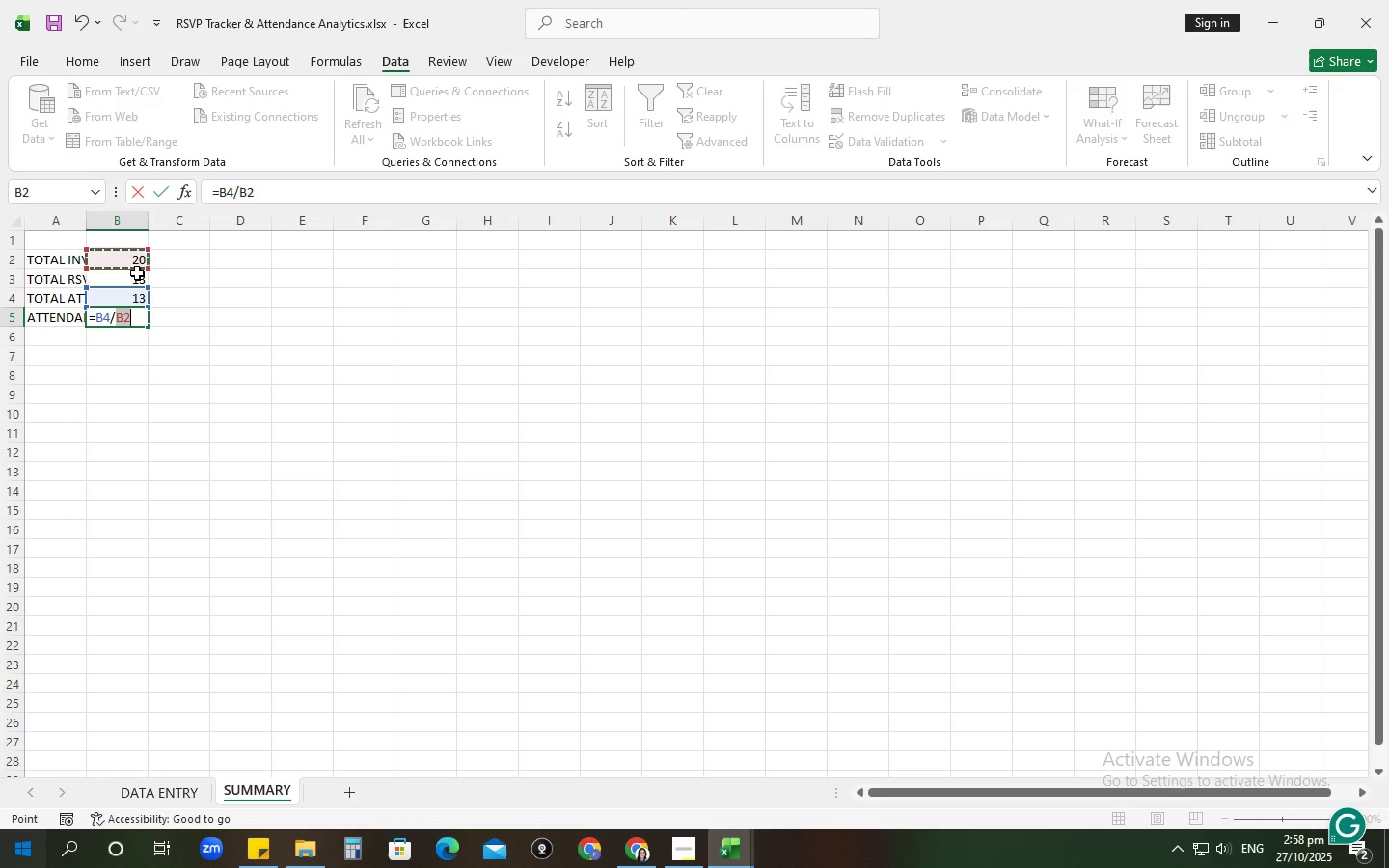 
left_click([137, 273])
 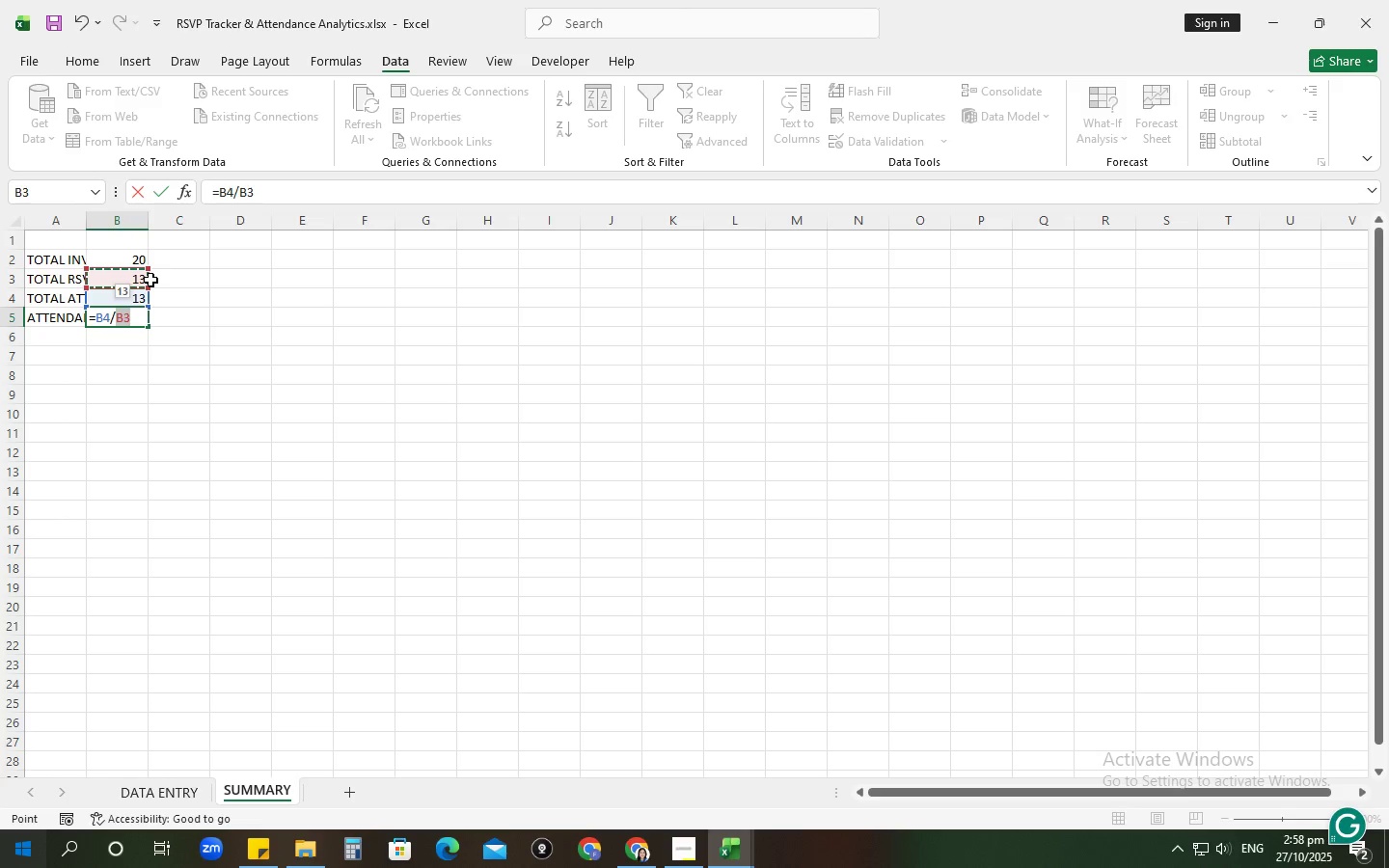 
key(NumpadEnter)
 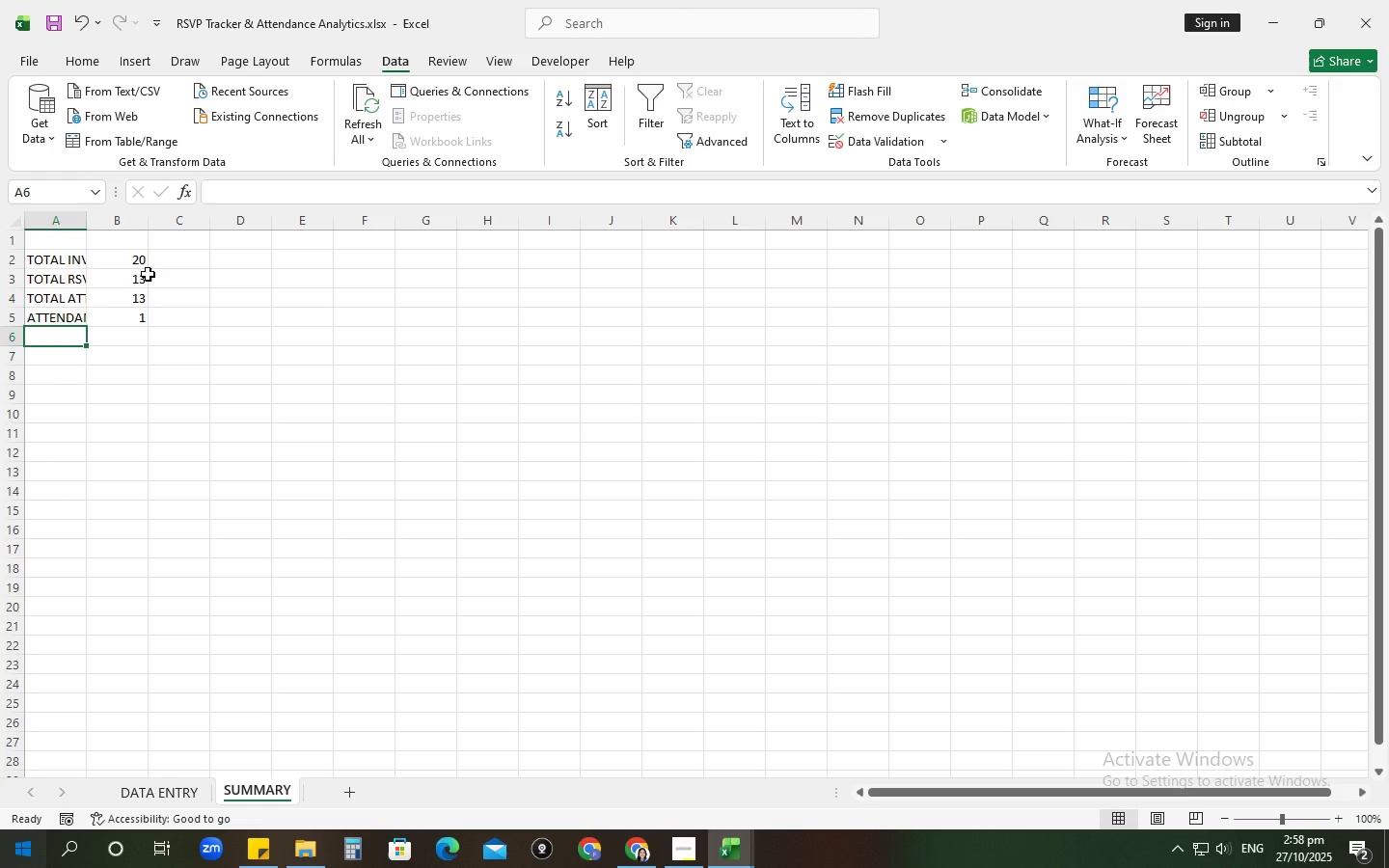 
left_click([136, 316])
 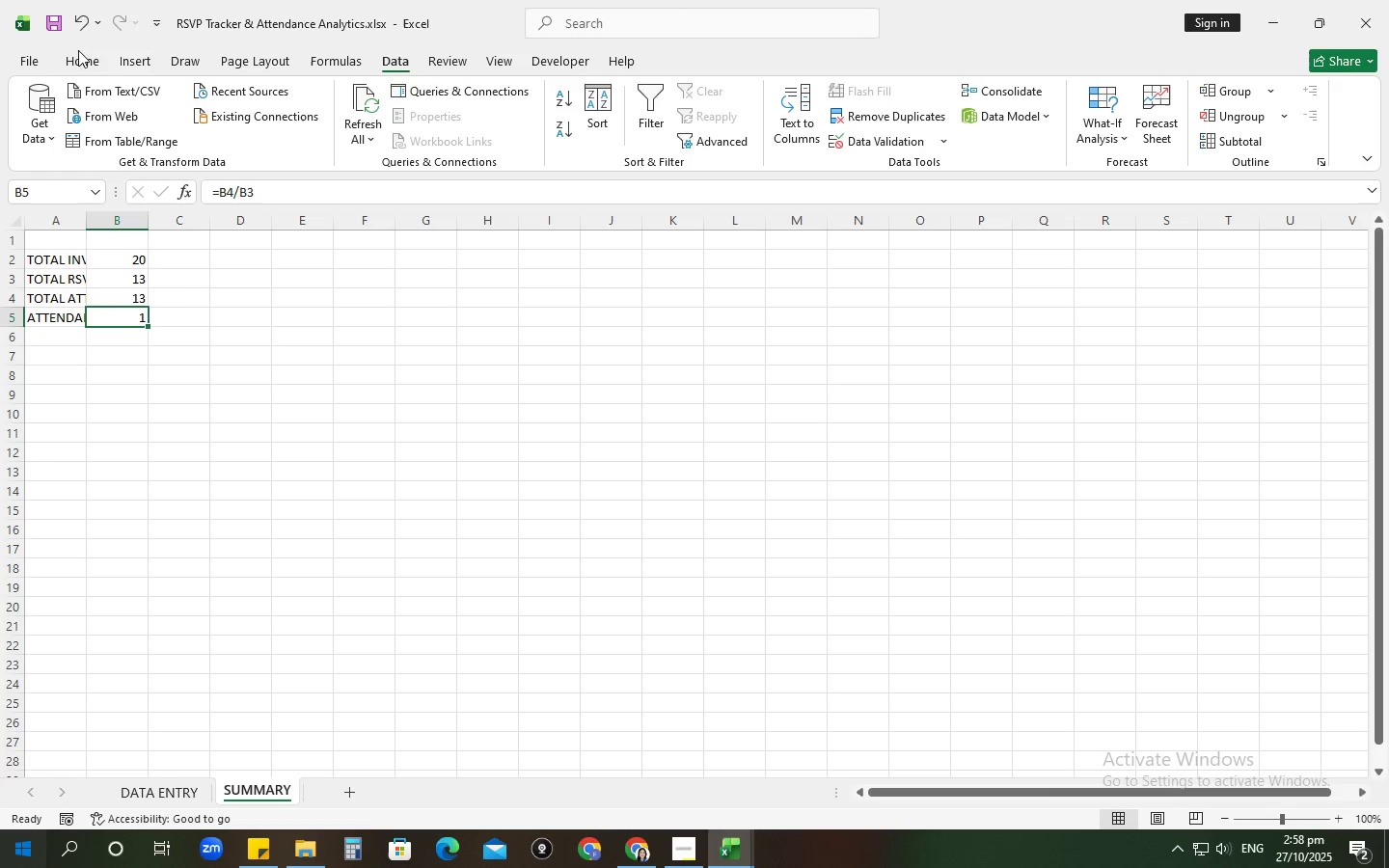 
left_click([84, 54])
 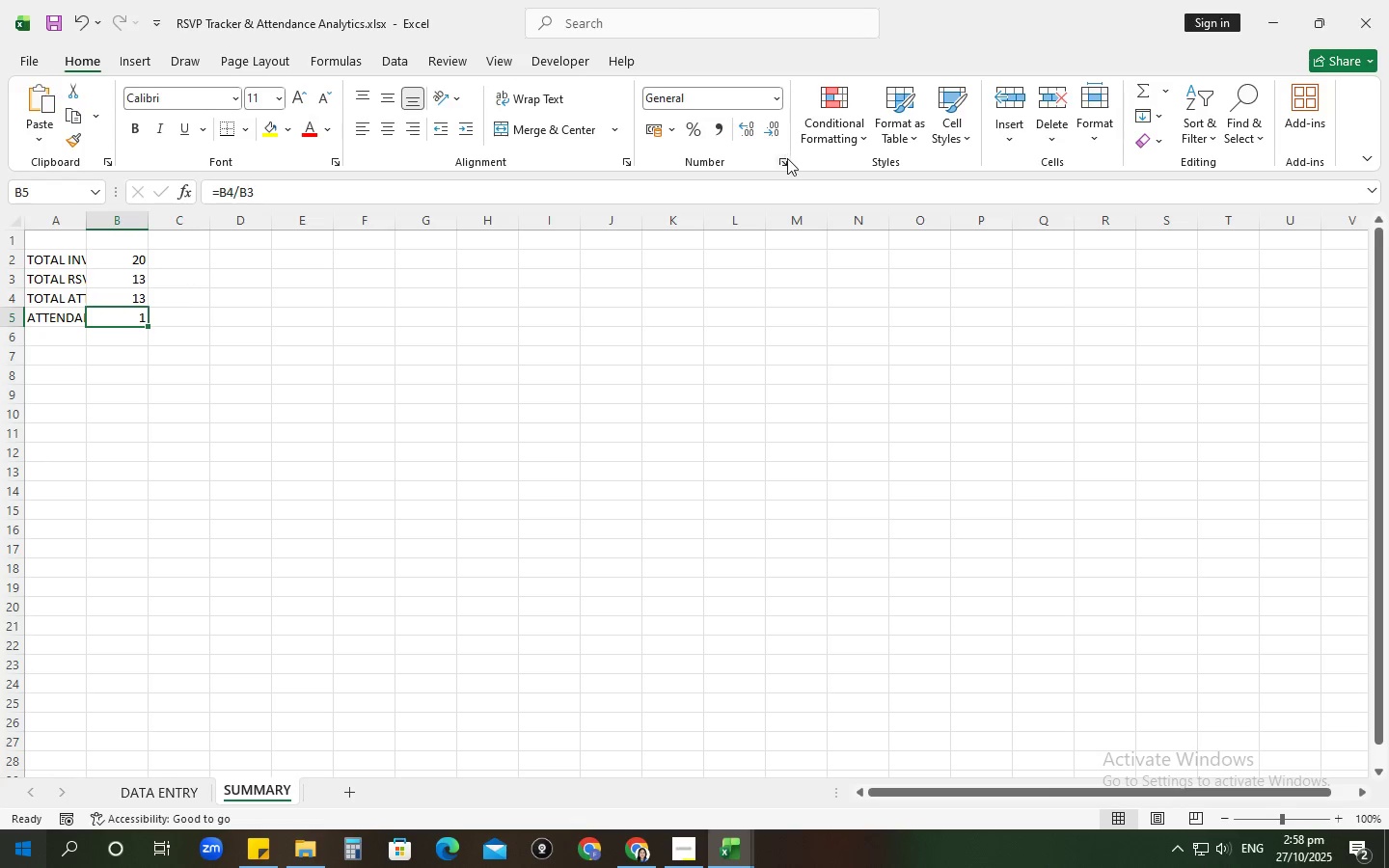 
left_click([787, 159])
 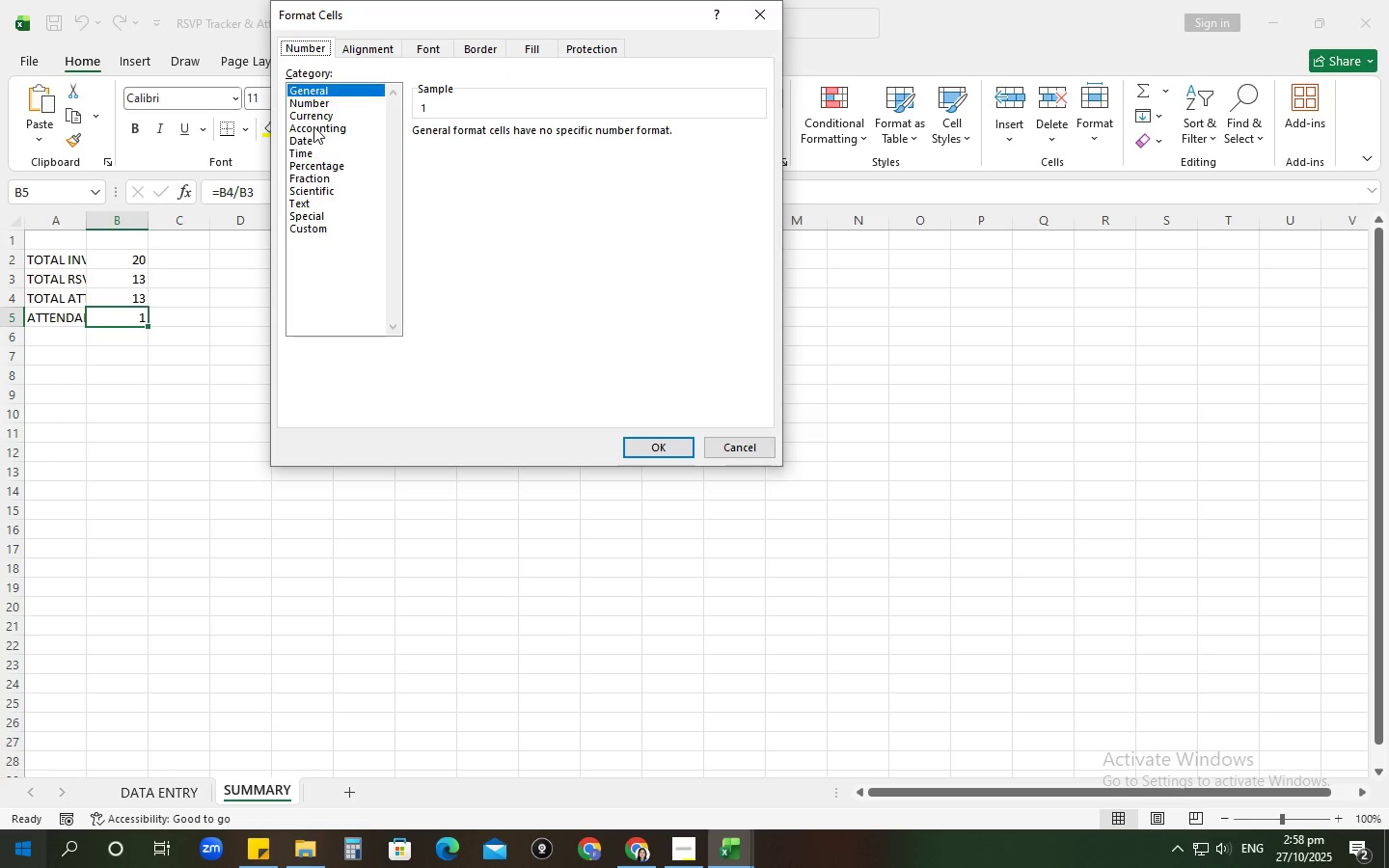 
left_click([317, 158])
 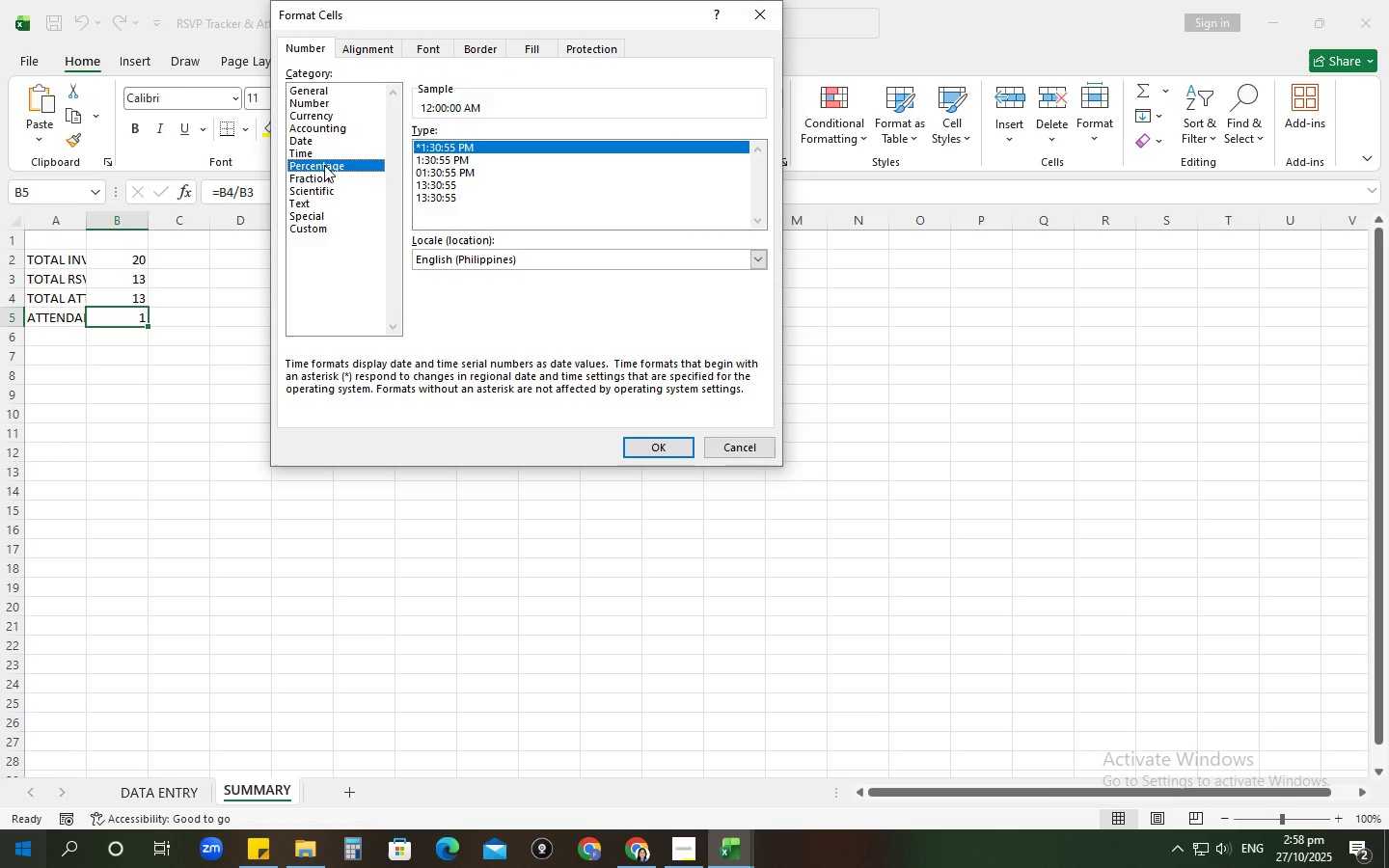 
left_click([324, 165])
 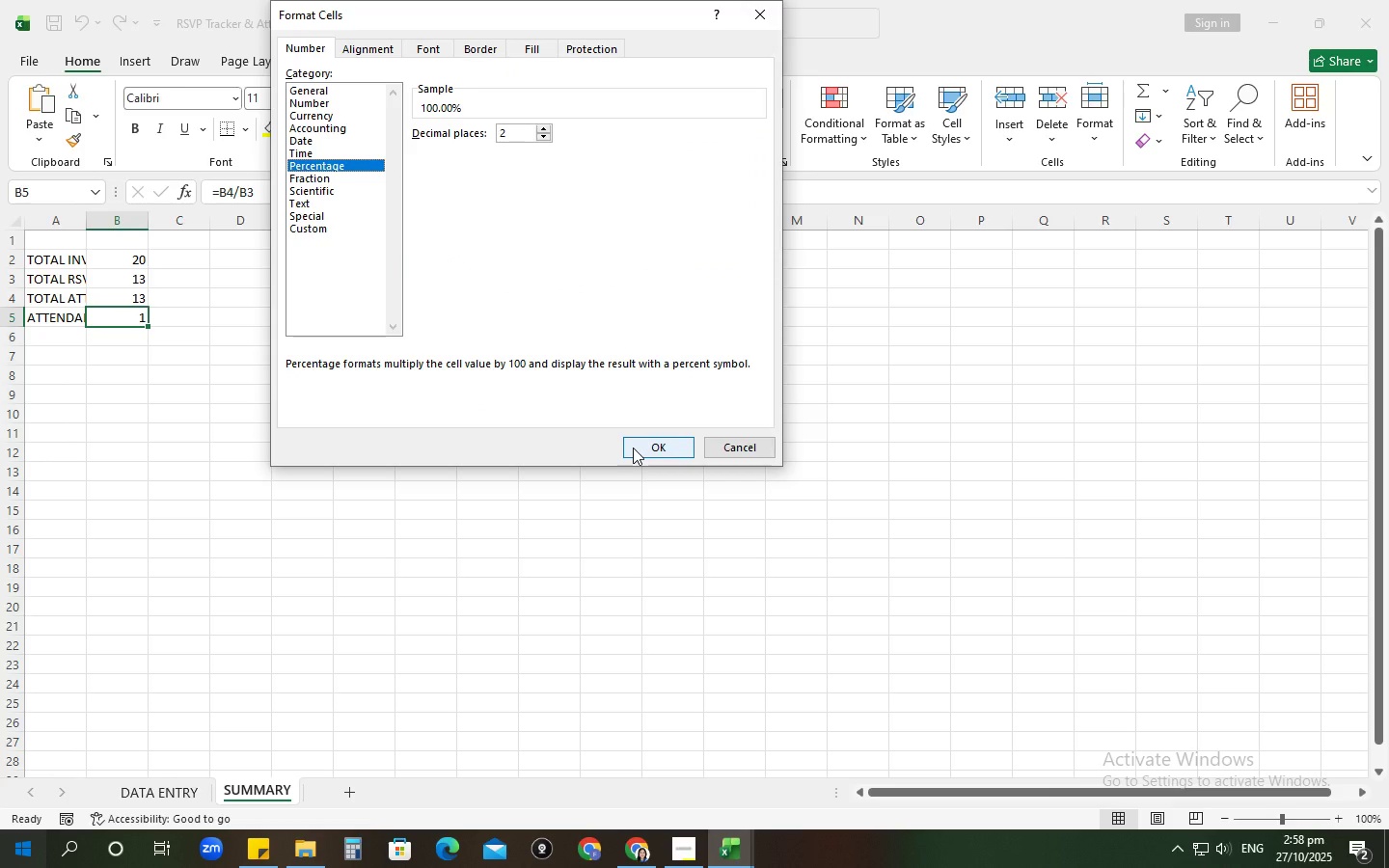 
left_click([633, 448])
 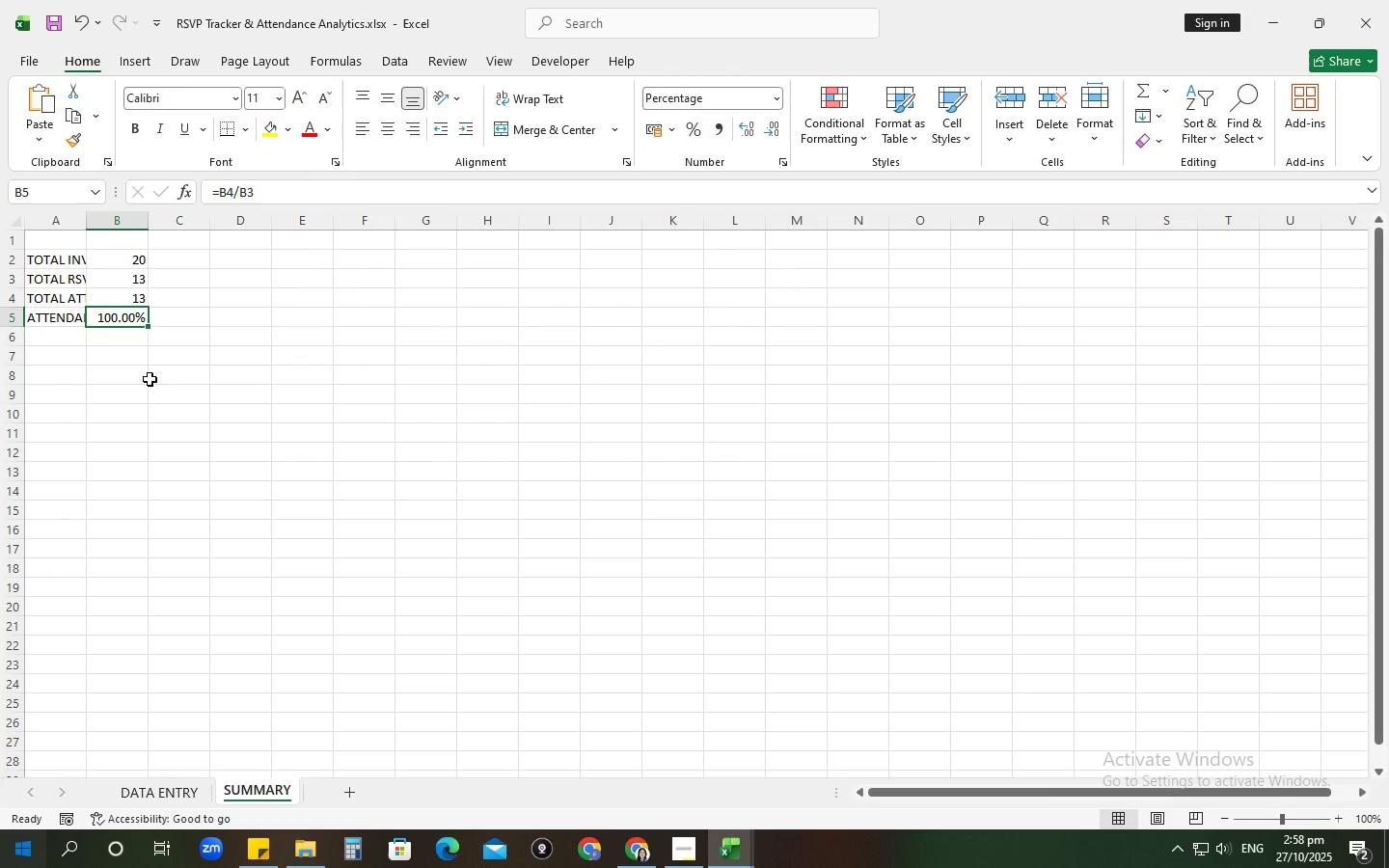 
left_click([150, 379])